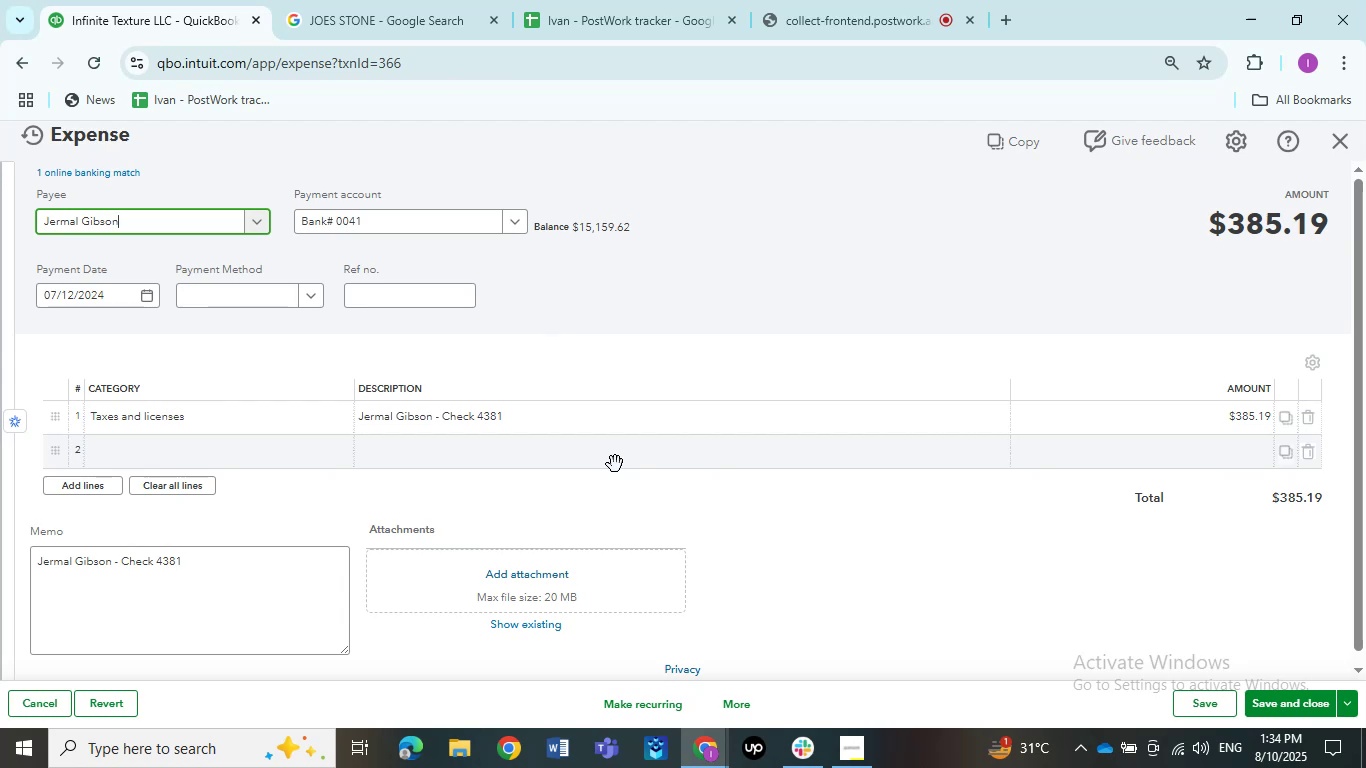 
wait(6.18)
 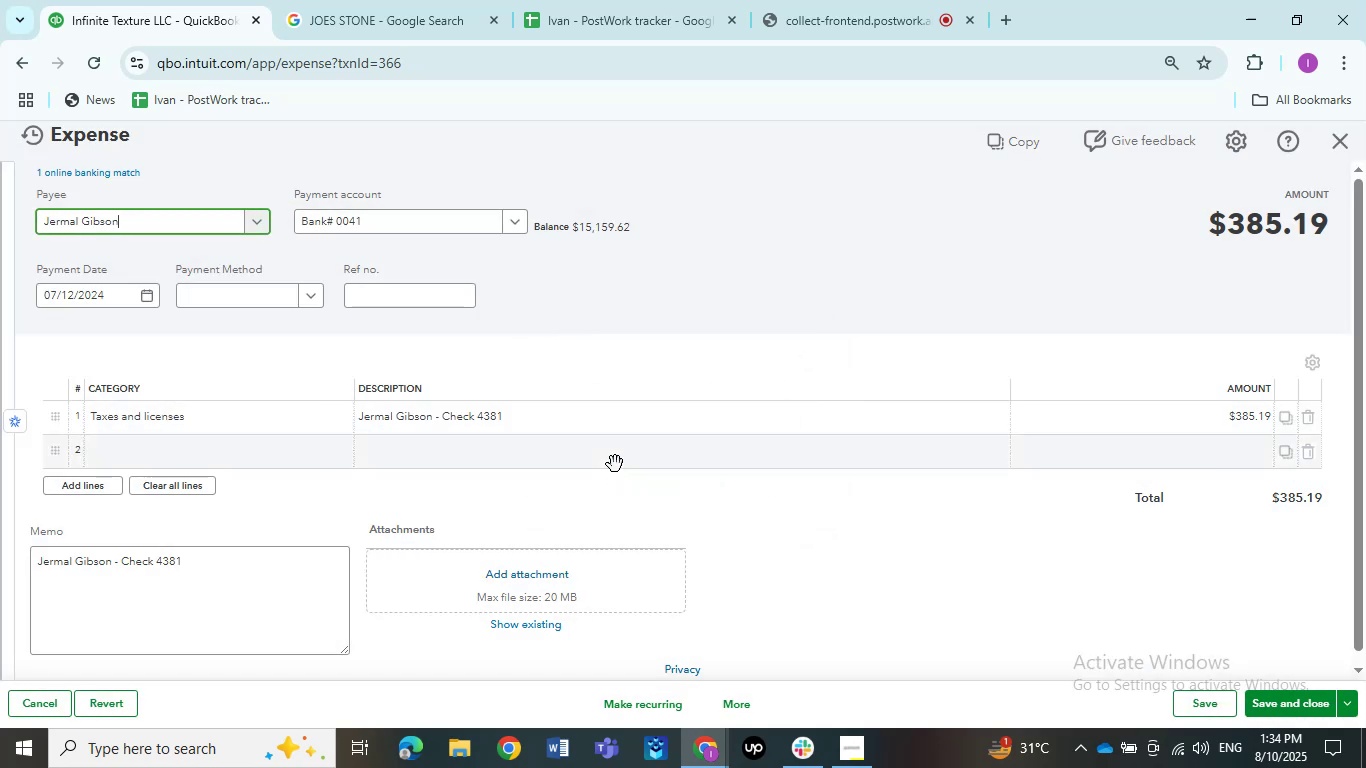 
left_click([306, 428])
 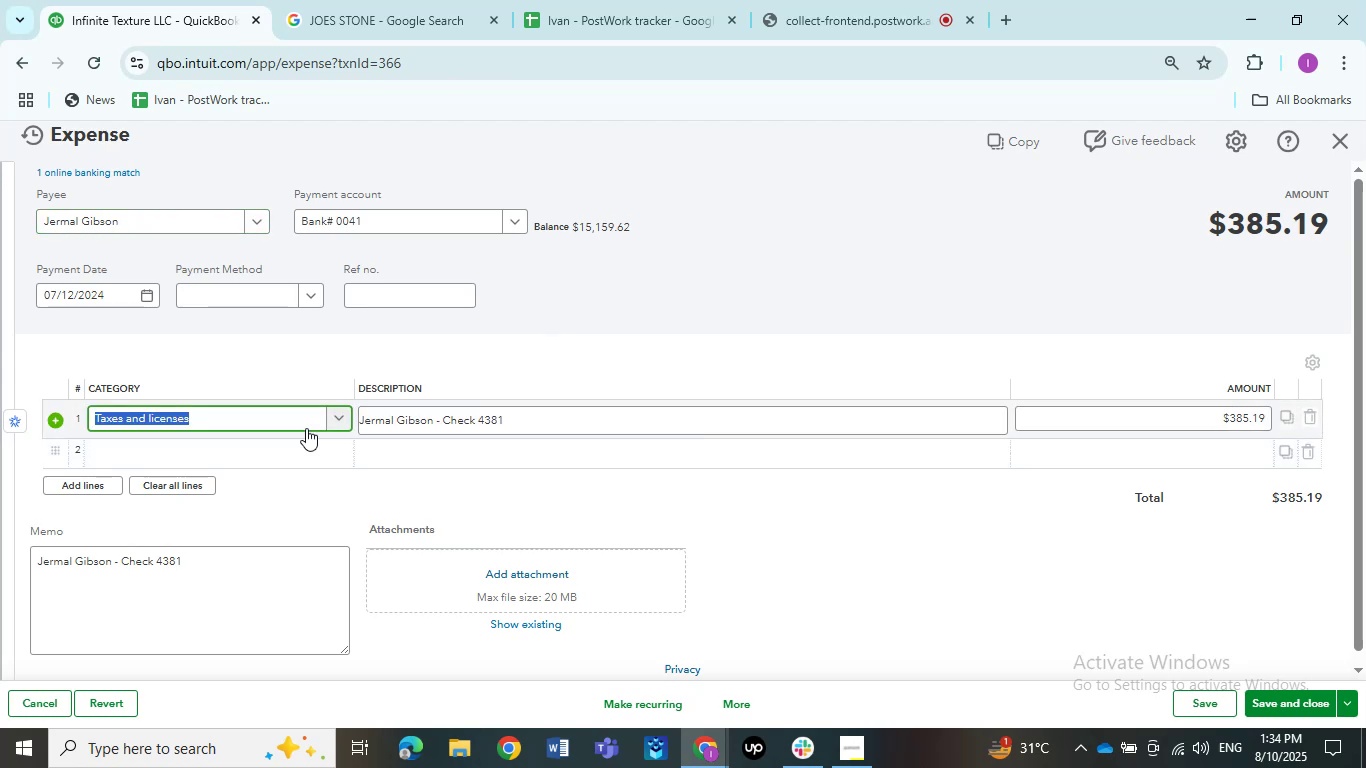 
hold_key(key=ShiftLeft, duration=0.6)
 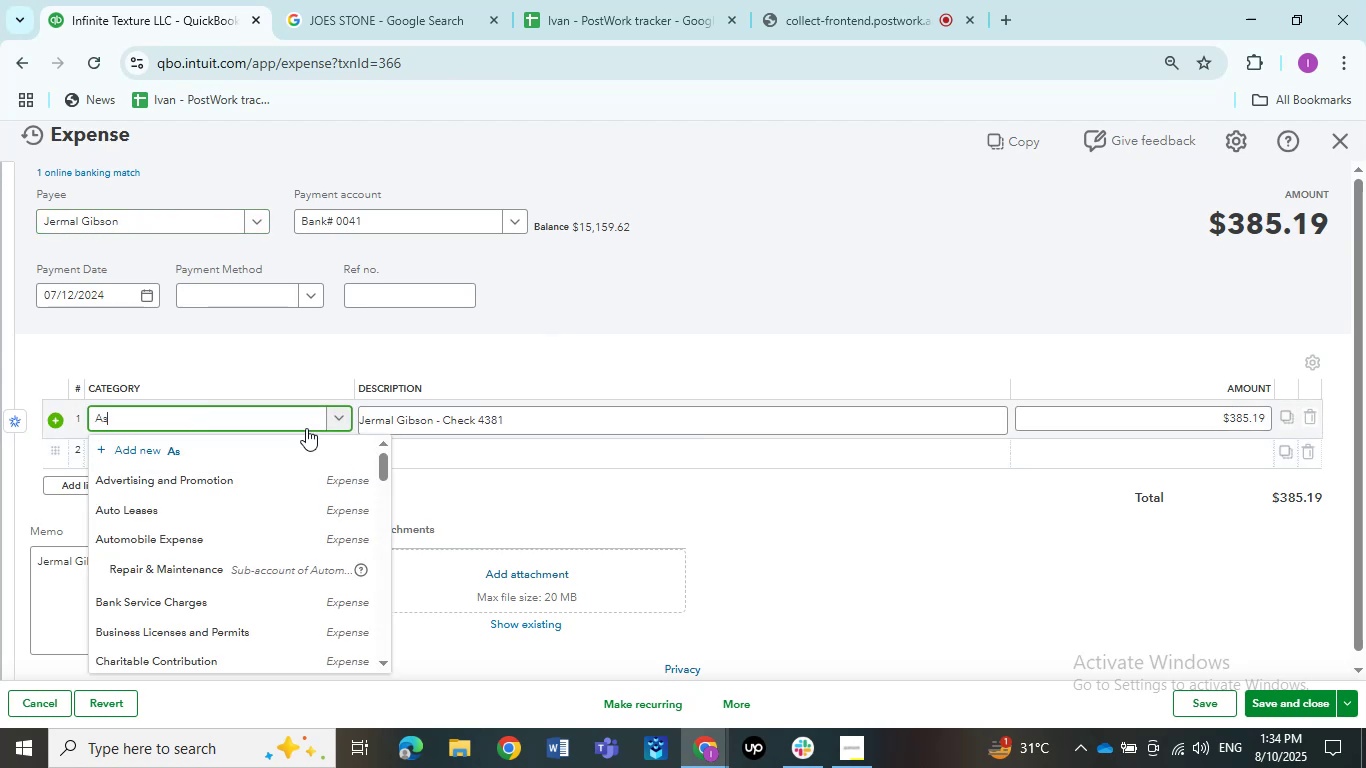 
hold_key(key=A, duration=0.36)
 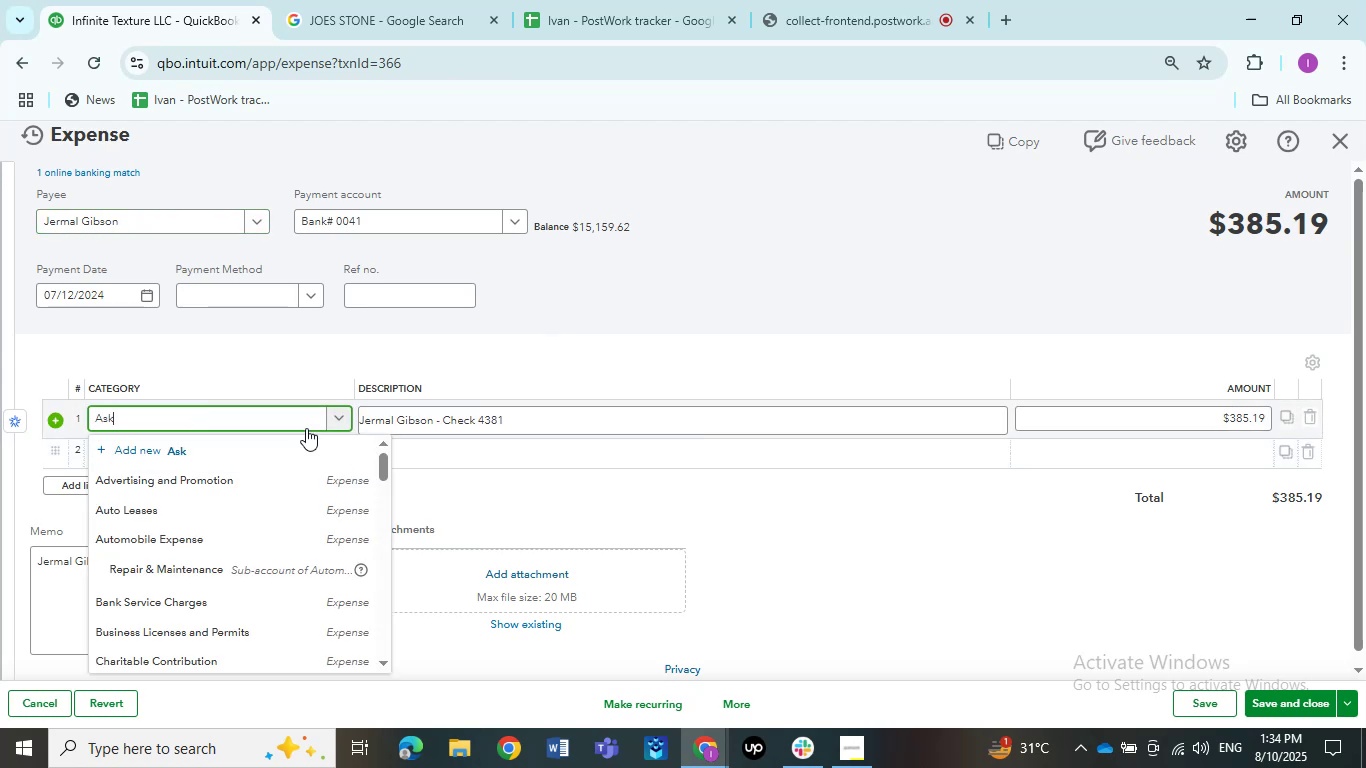 
type(sk)
 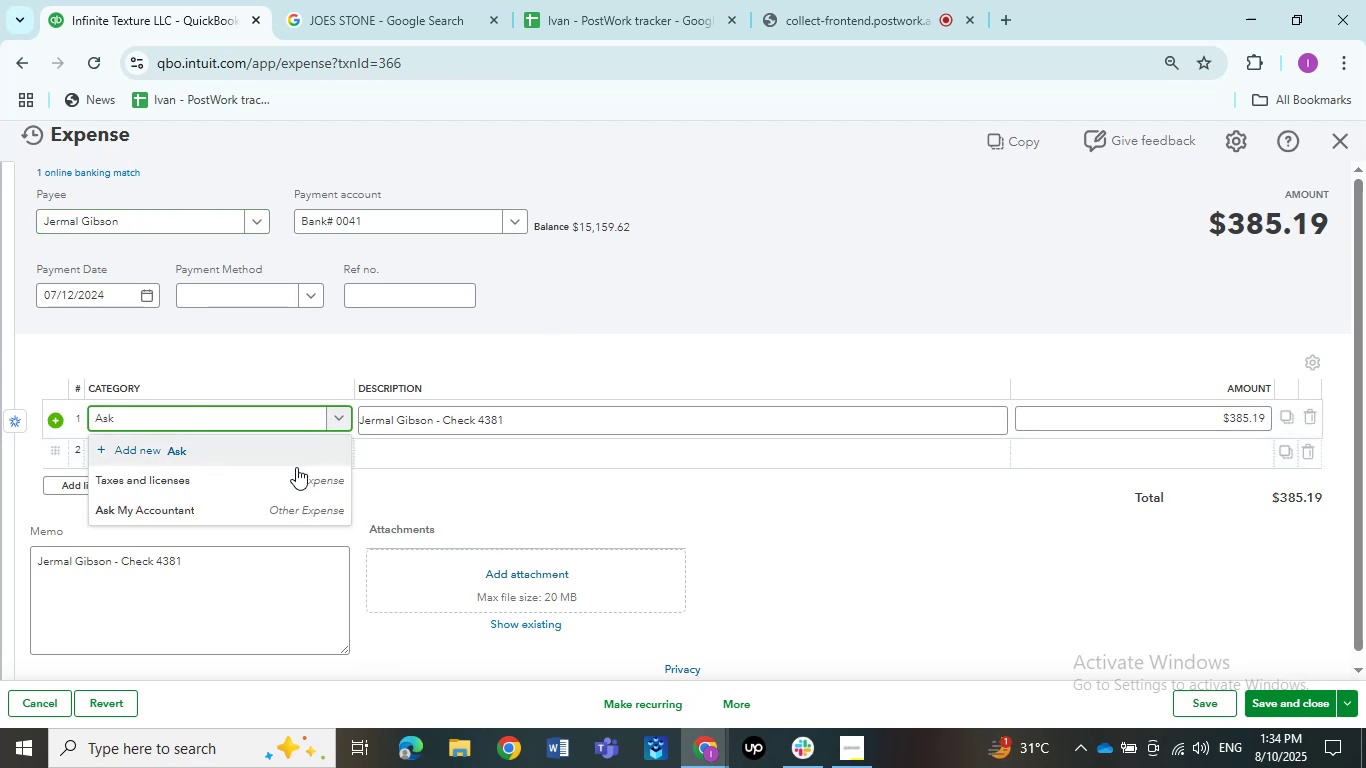 
left_click([259, 522])
 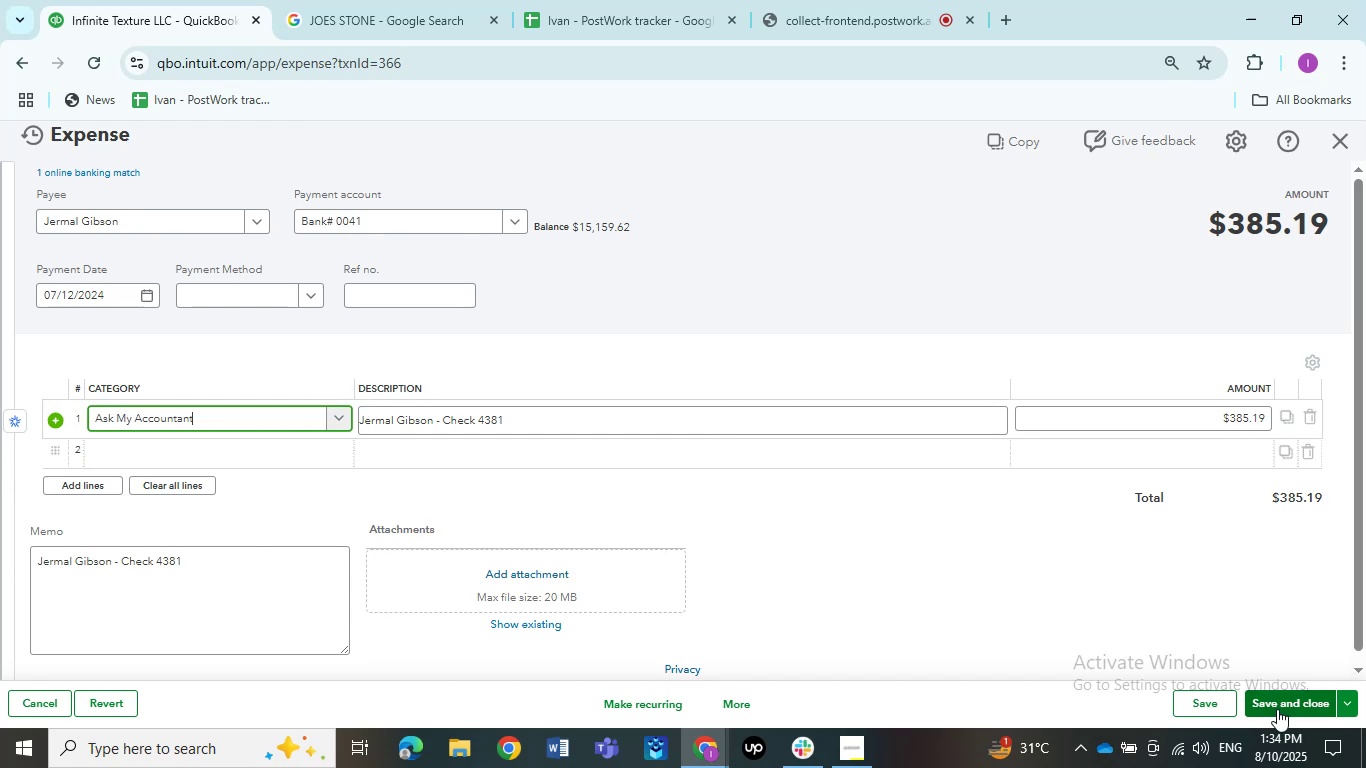 
left_click([1274, 708])
 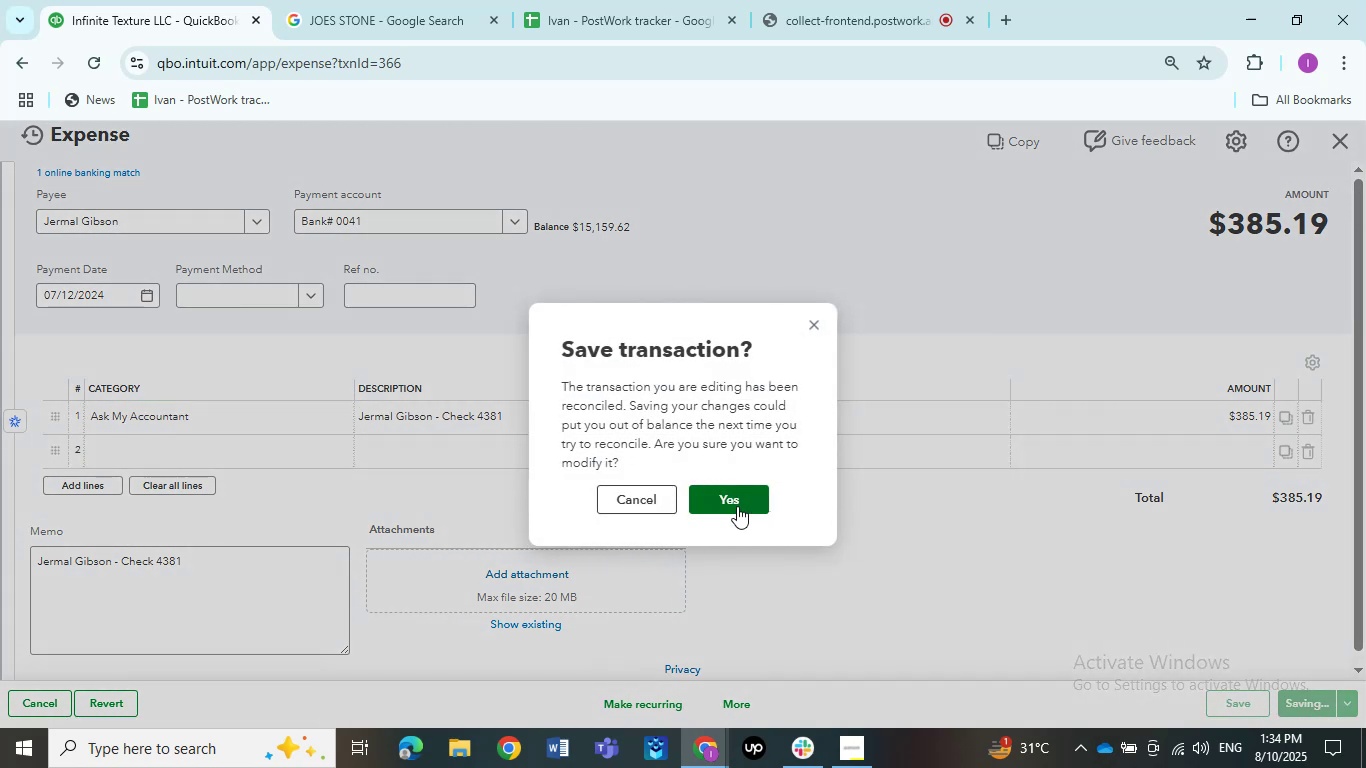 
left_click([737, 506])
 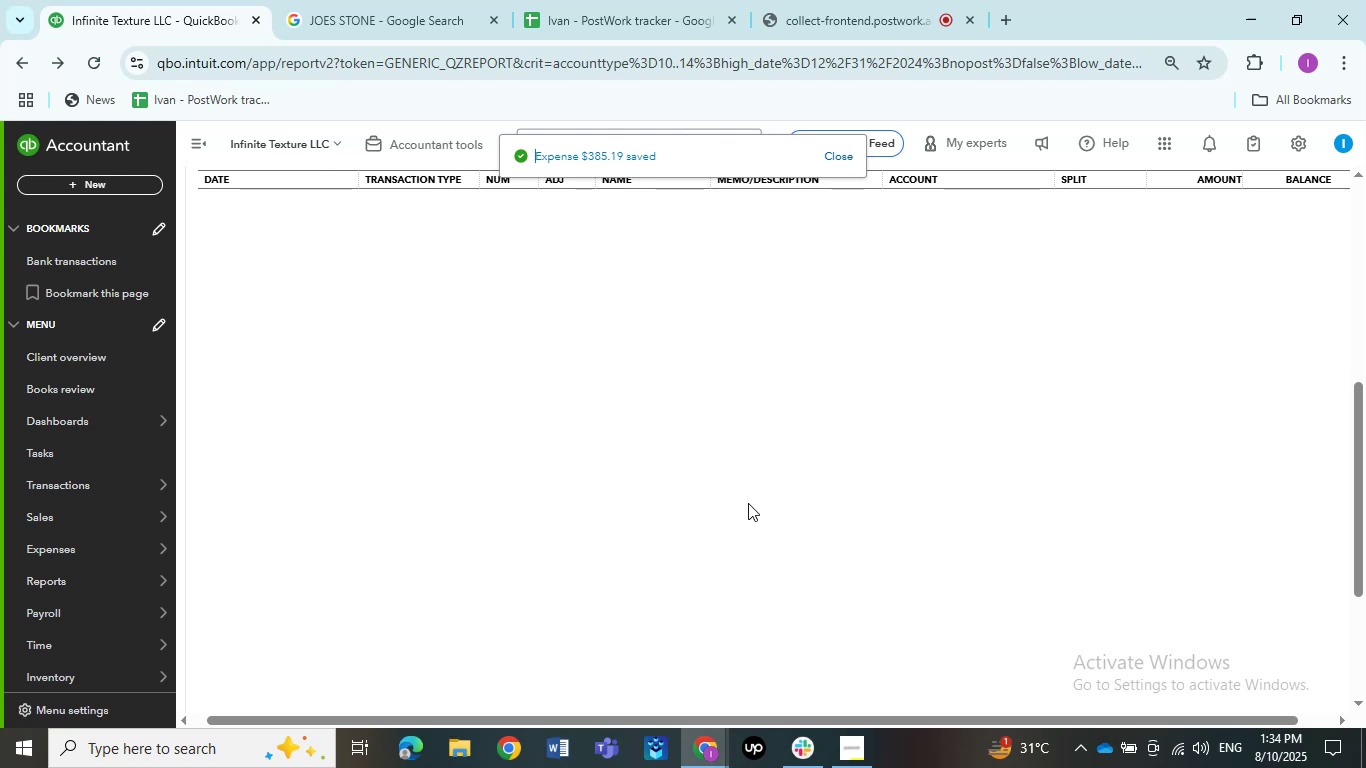 
wait(9.22)
 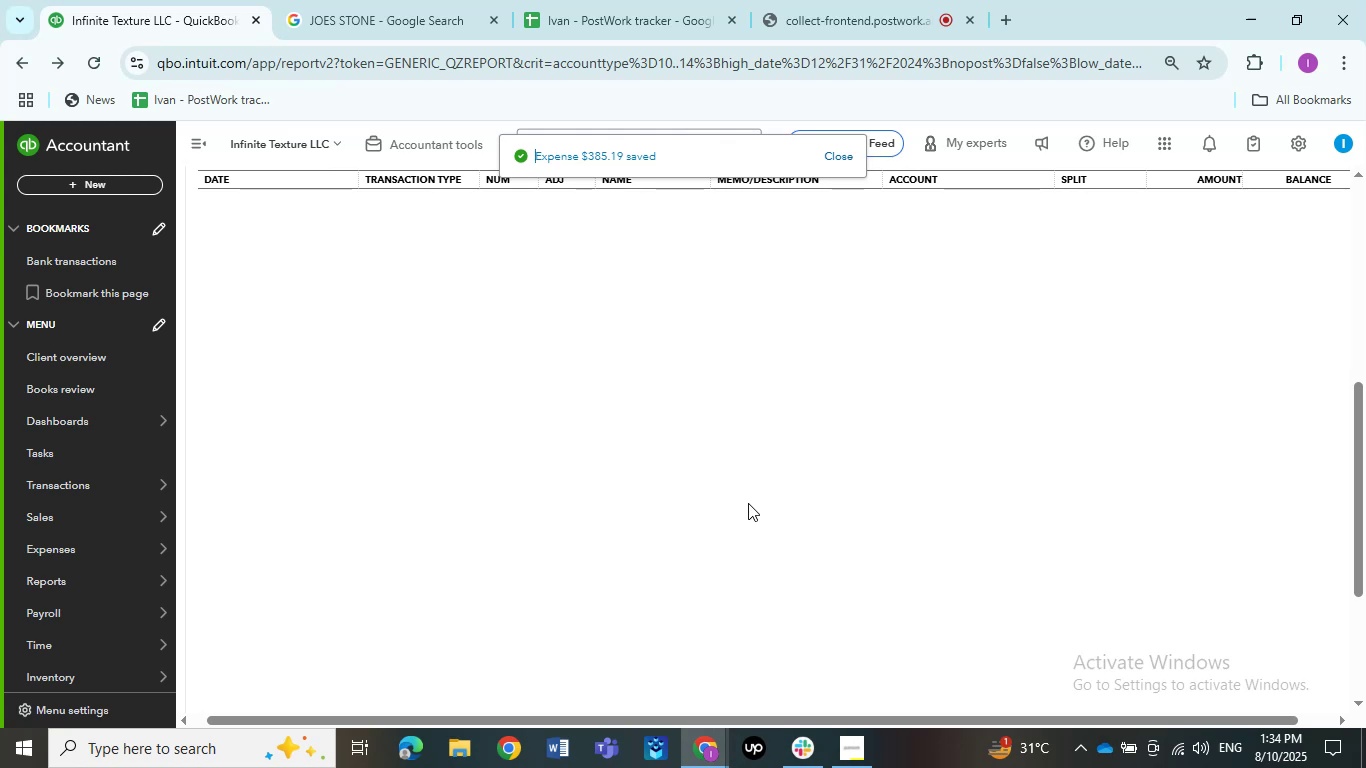 
left_click([798, 436])
 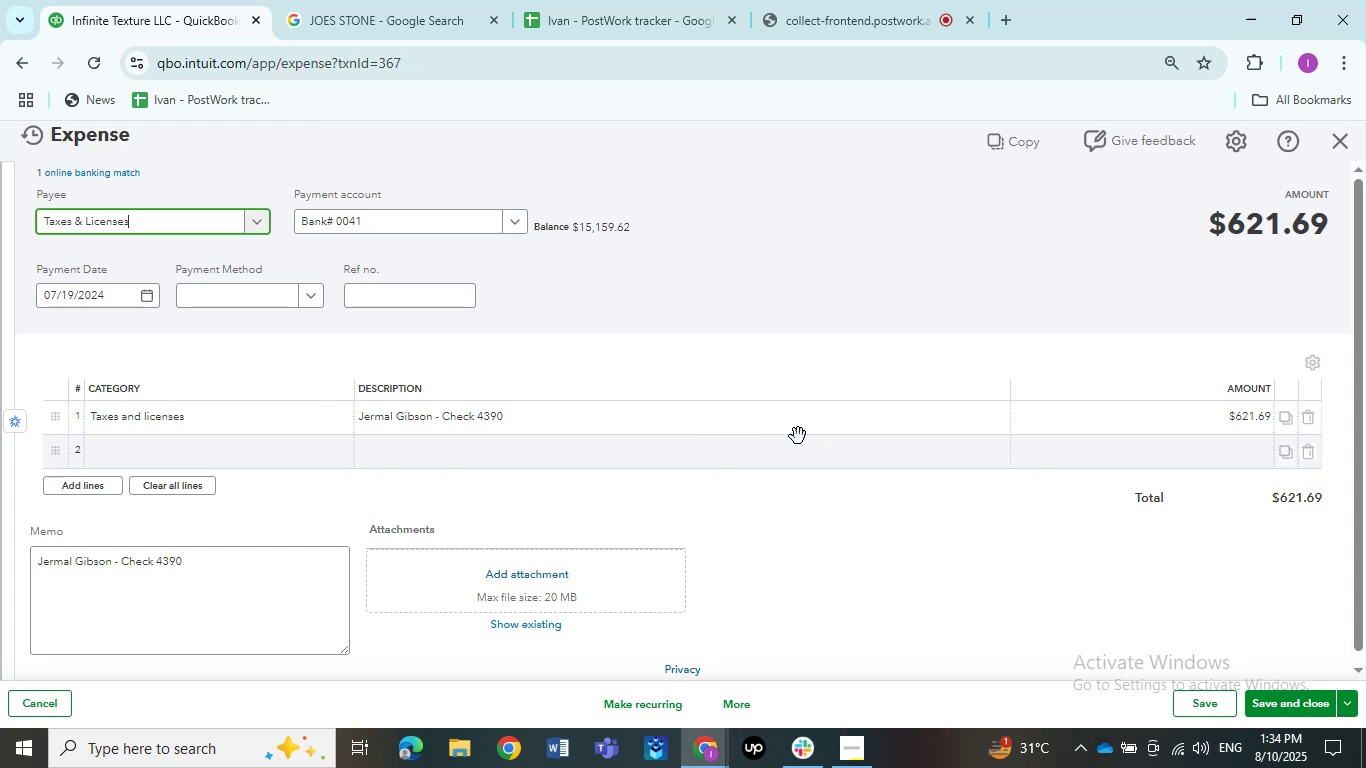 
wait(12.38)
 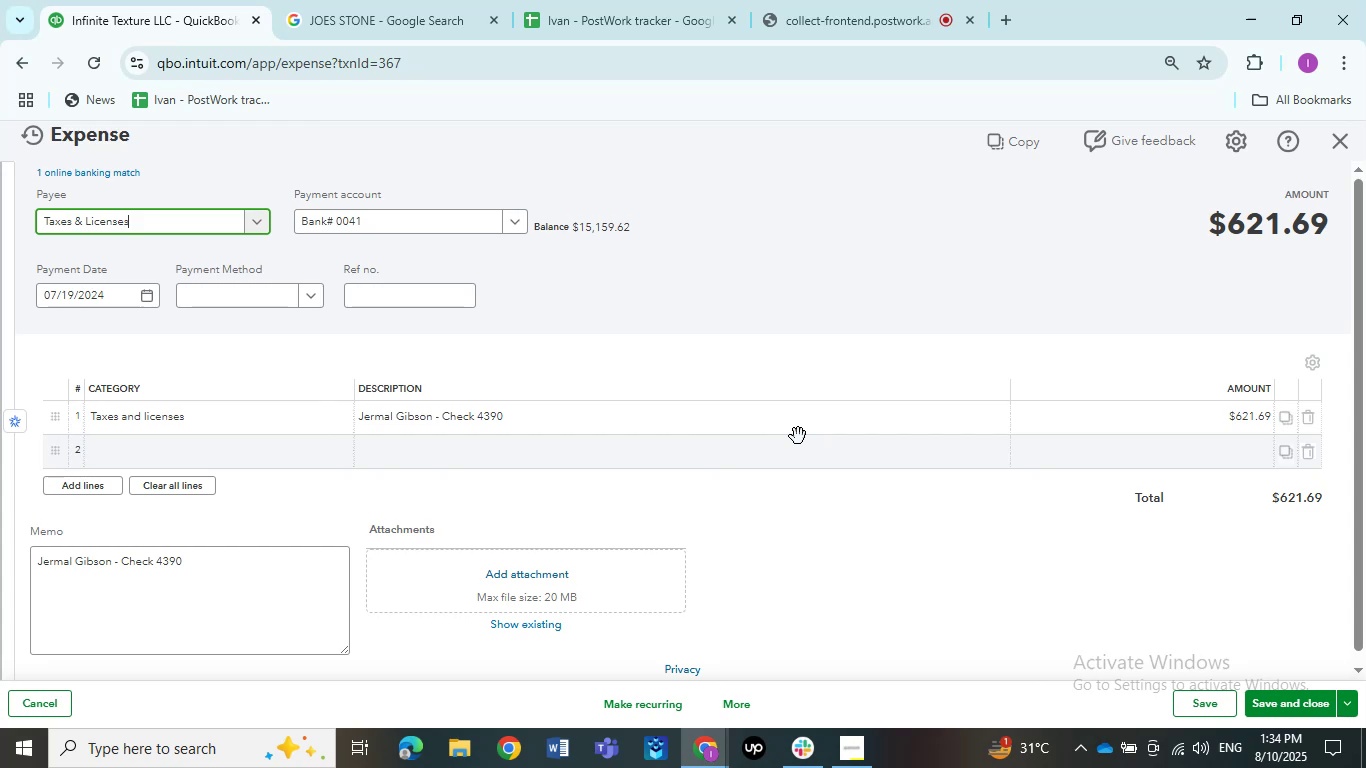 
left_click([158, 216])
 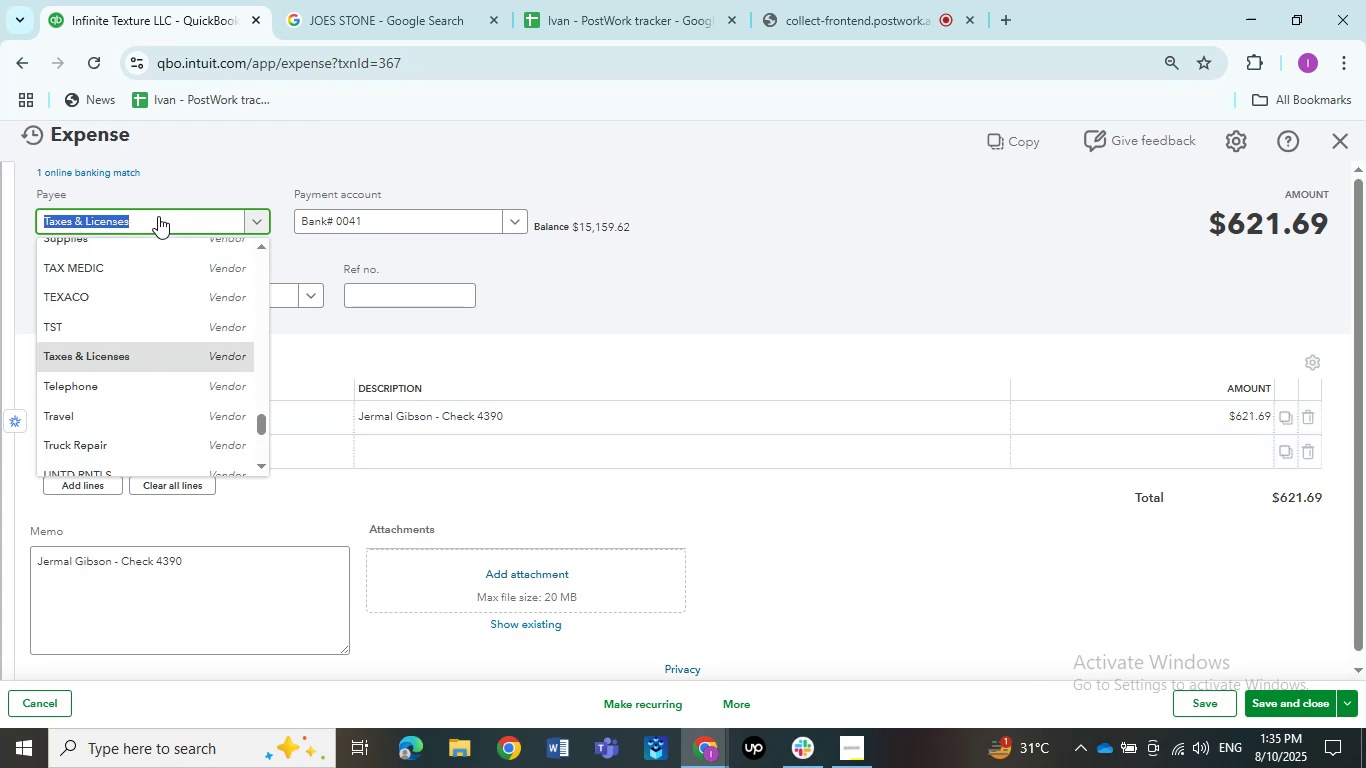 
key(Control+V)
 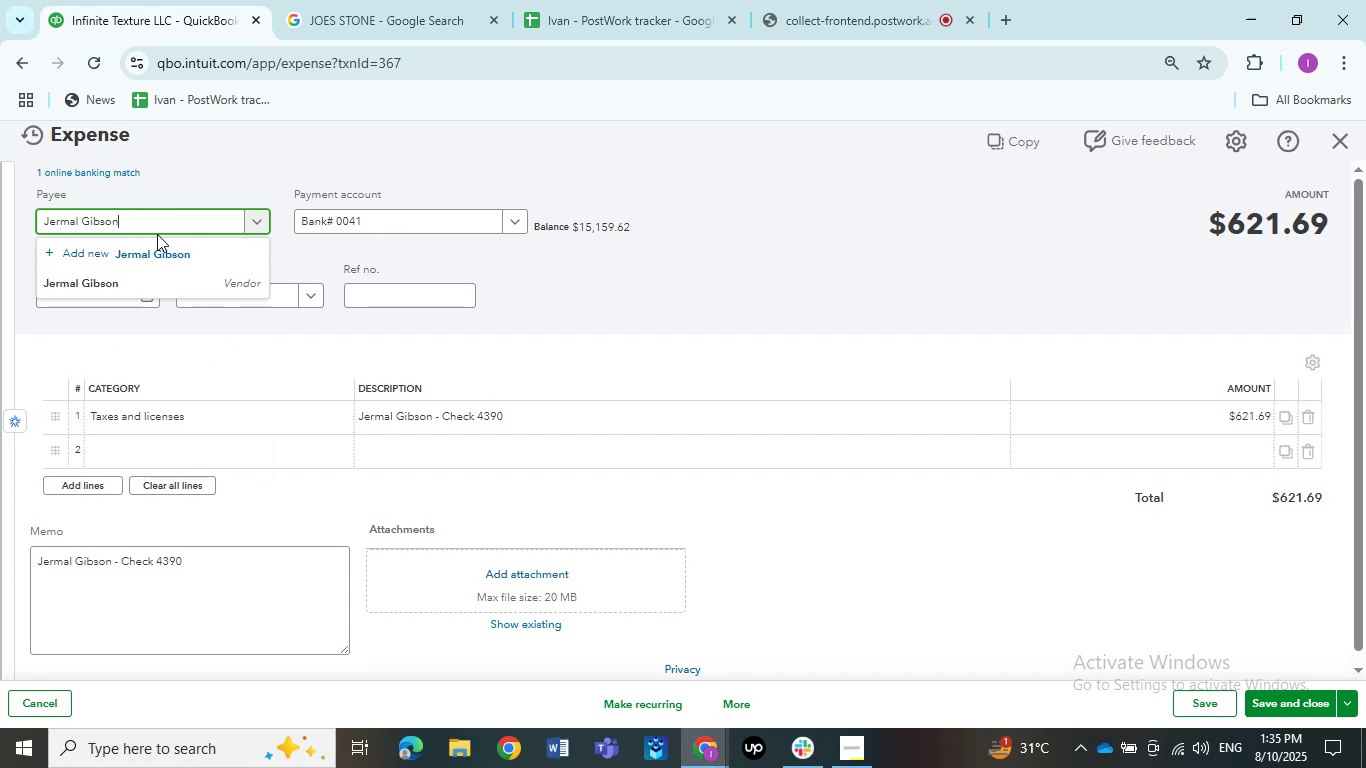 
left_click([156, 270])
 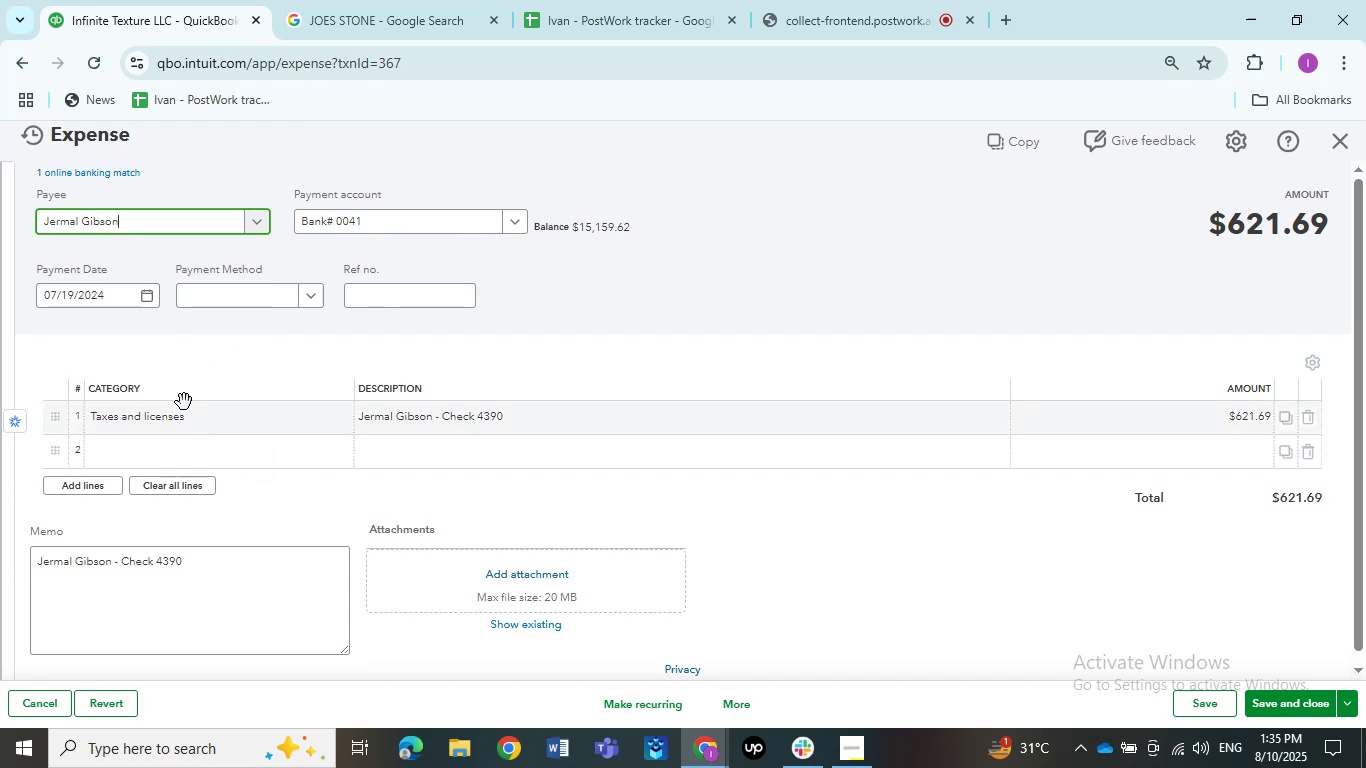 
left_click([185, 412])
 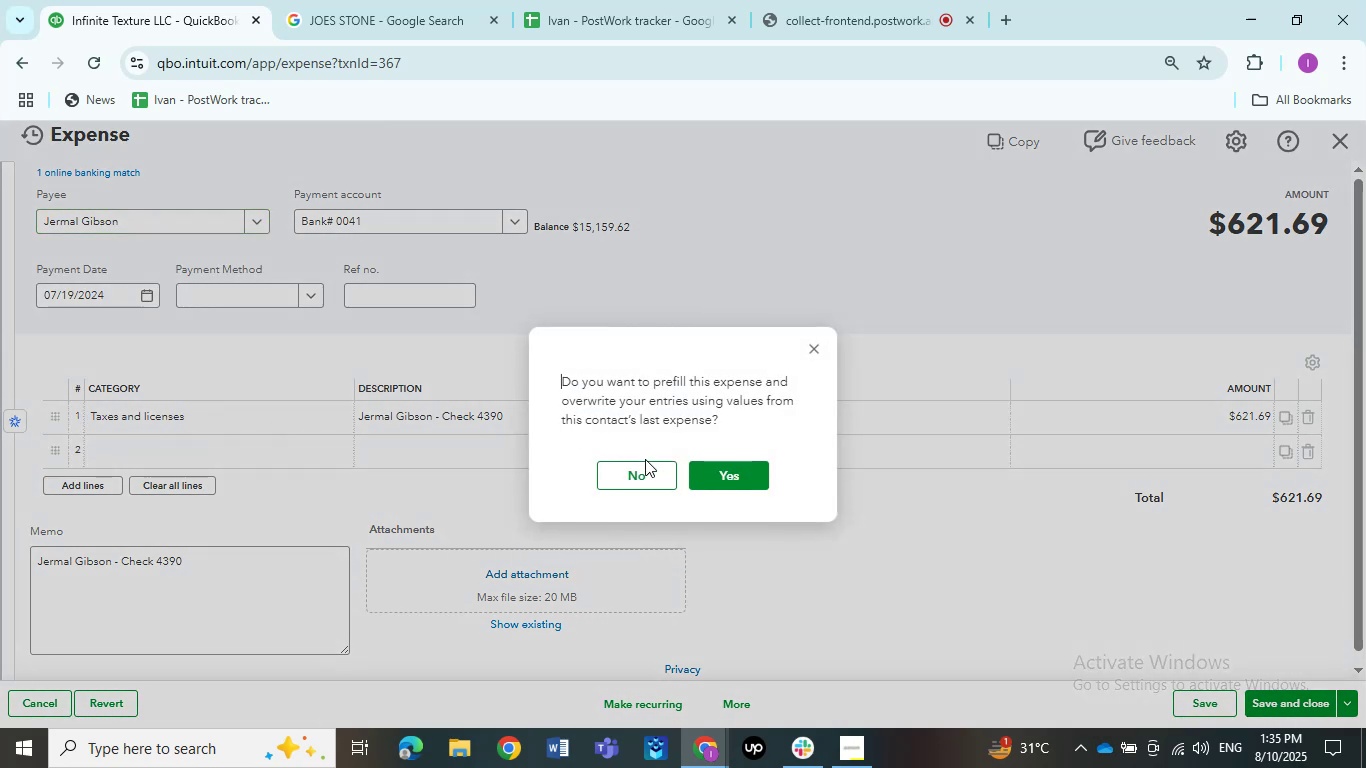 
left_click([645, 477])
 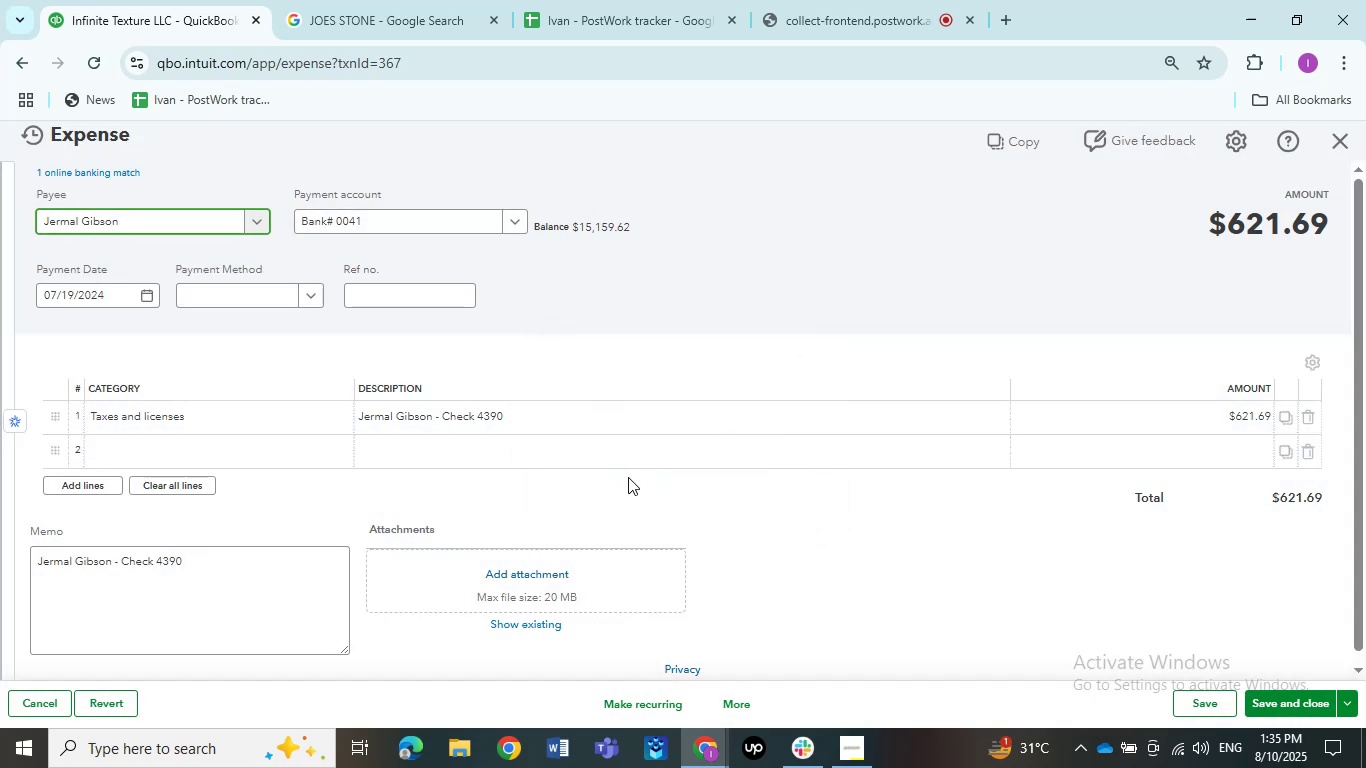 
wait(8.99)
 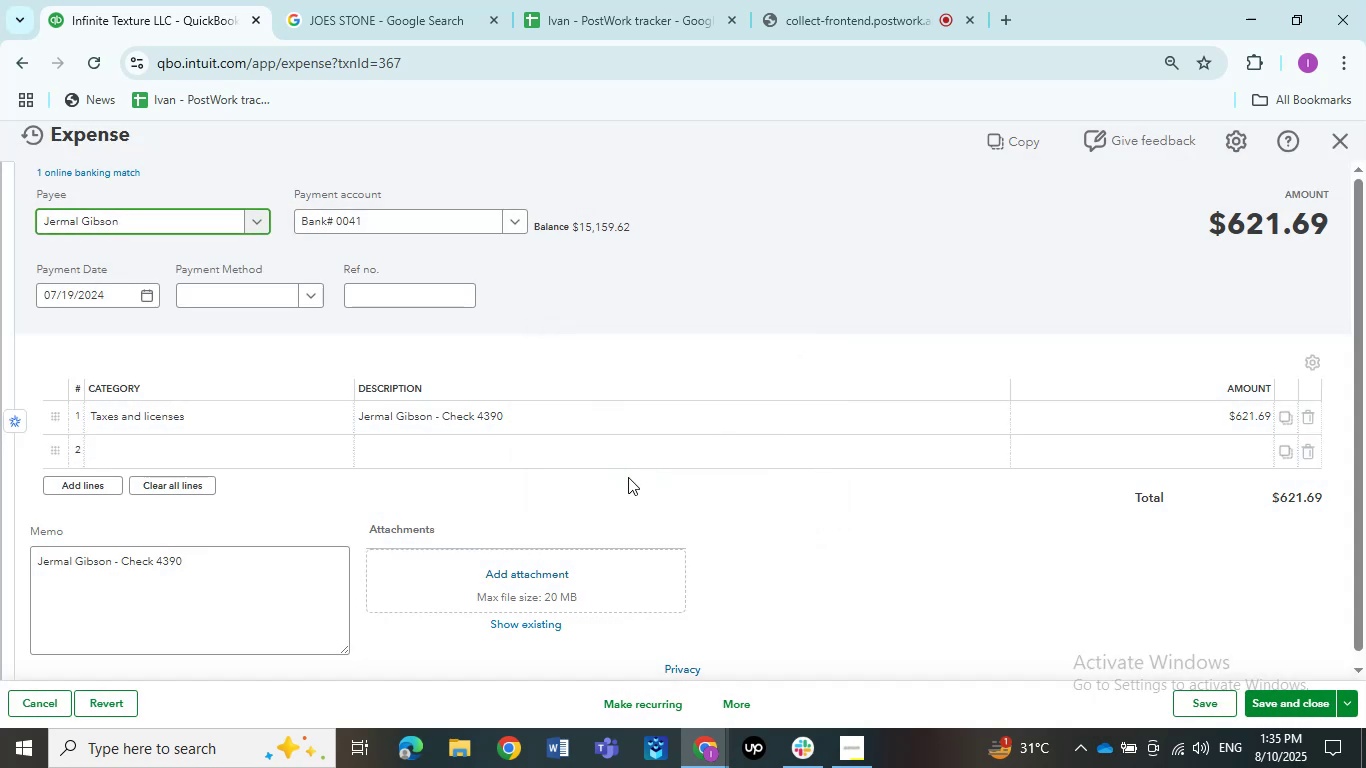 
left_click([318, 411])
 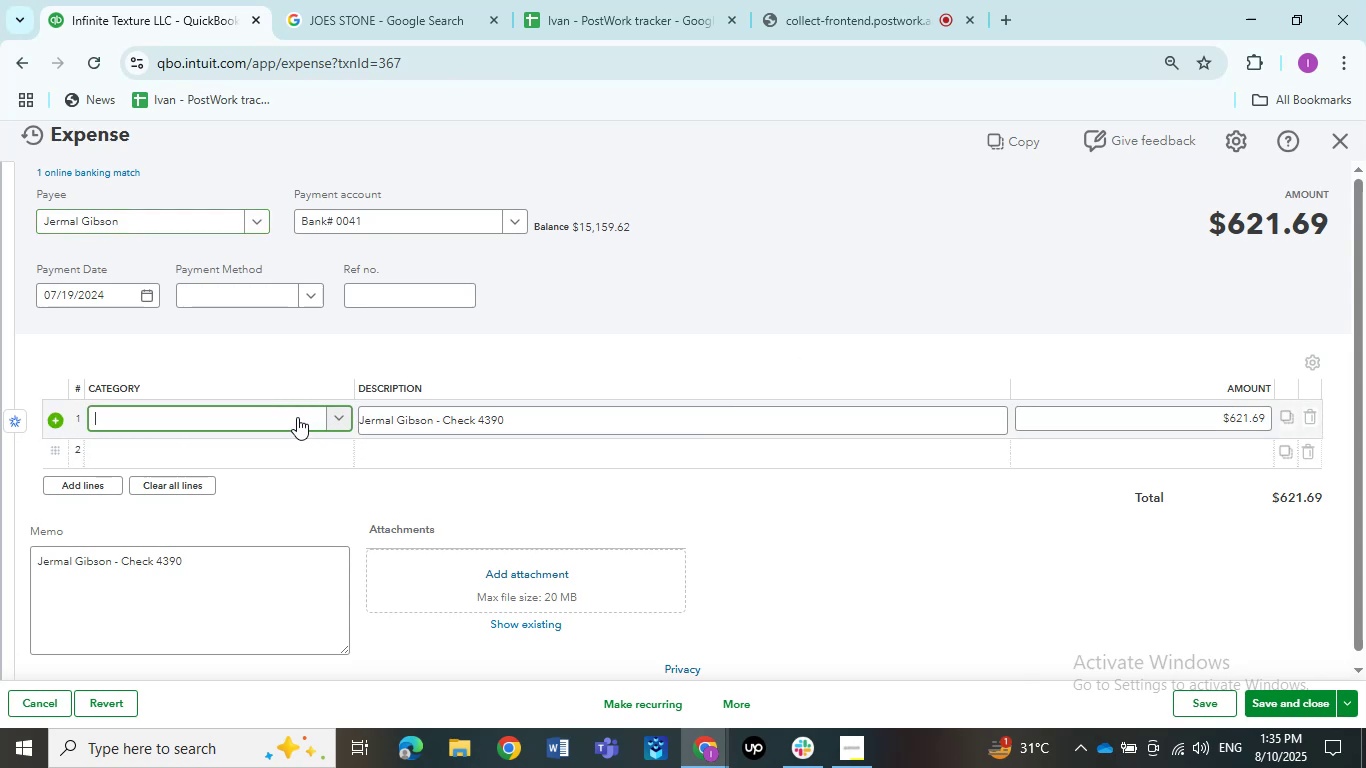 
left_click([293, 417])
 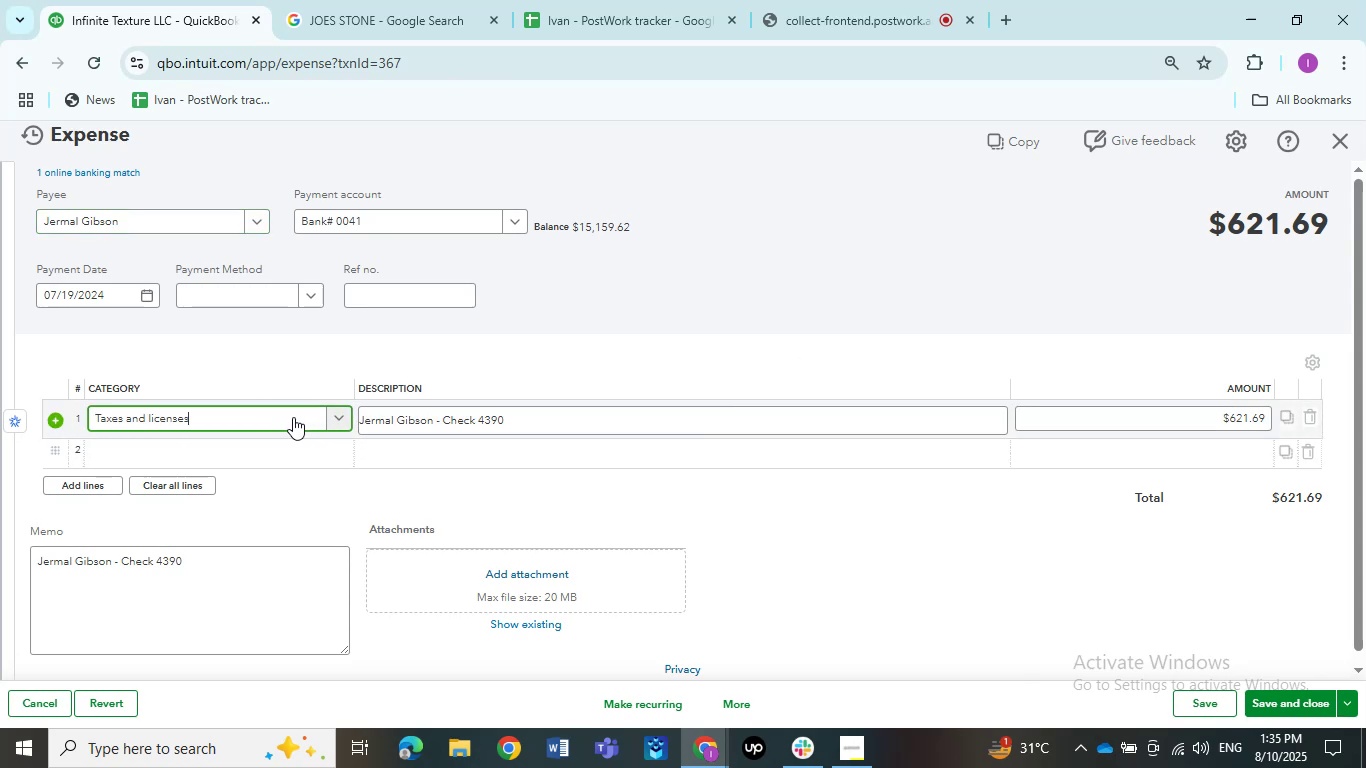 
type(Ask)
 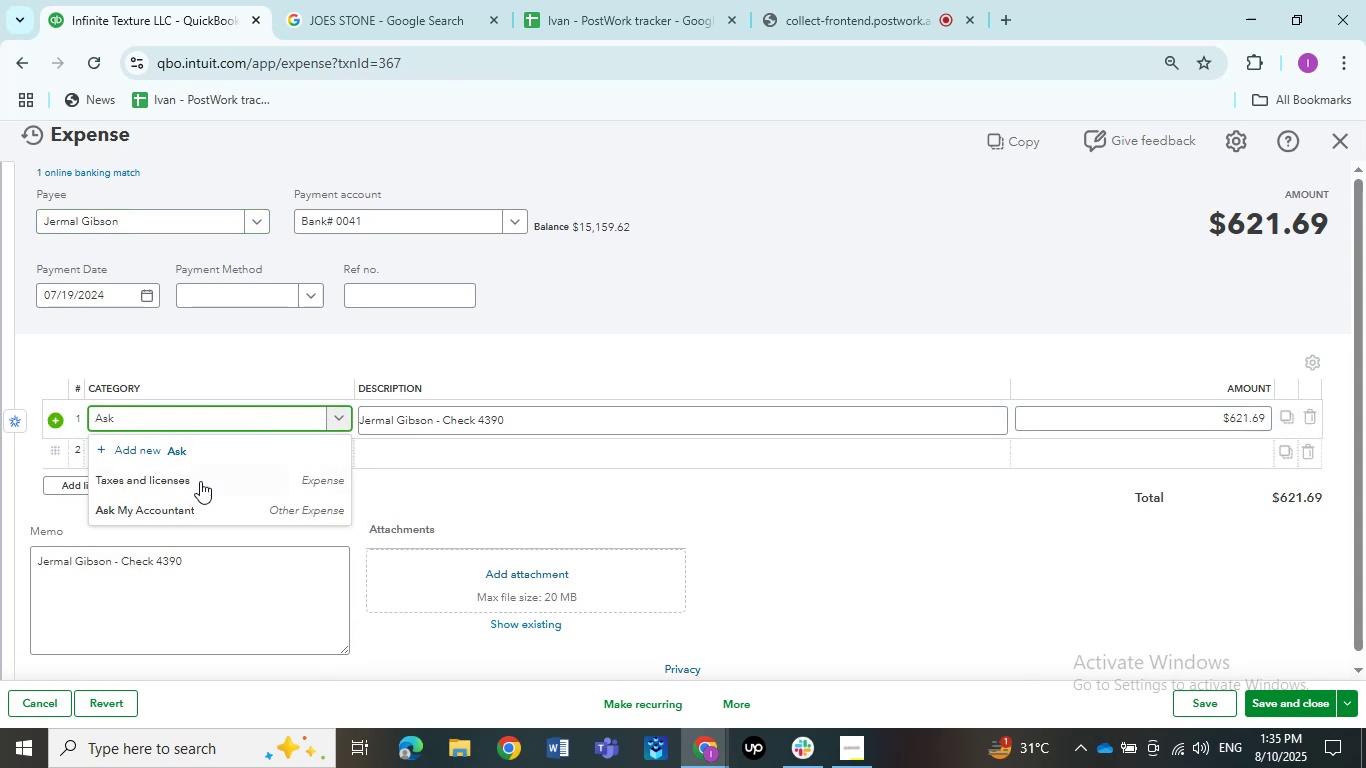 
left_click([183, 508])
 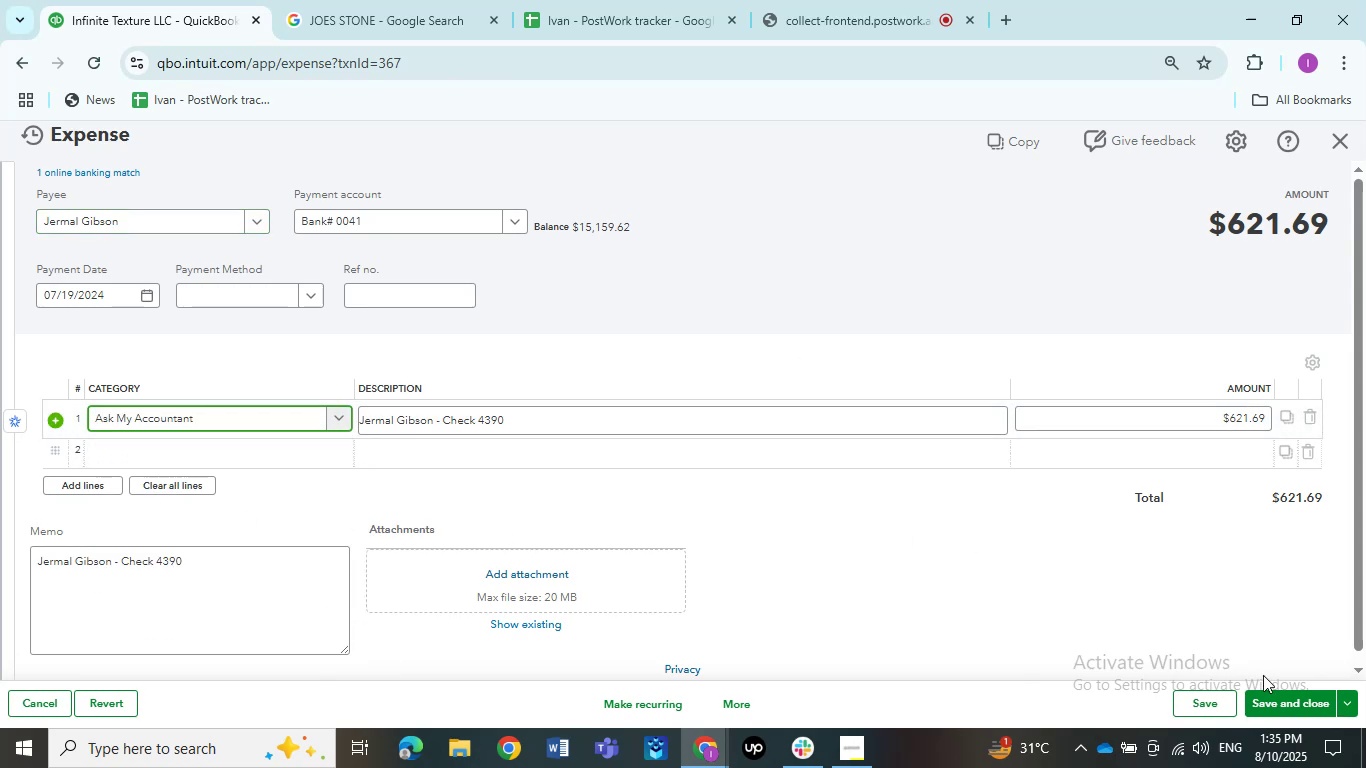 
left_click([1274, 699])
 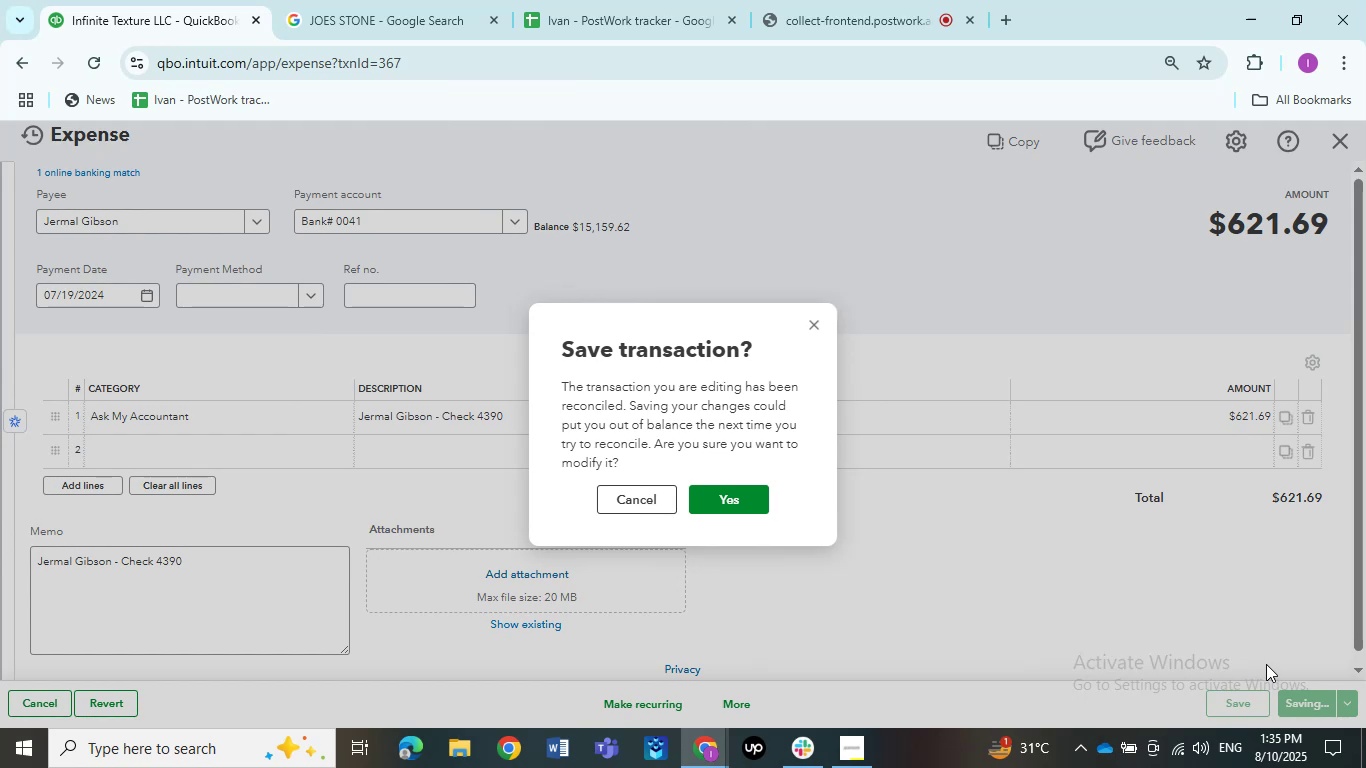 
wait(14.84)
 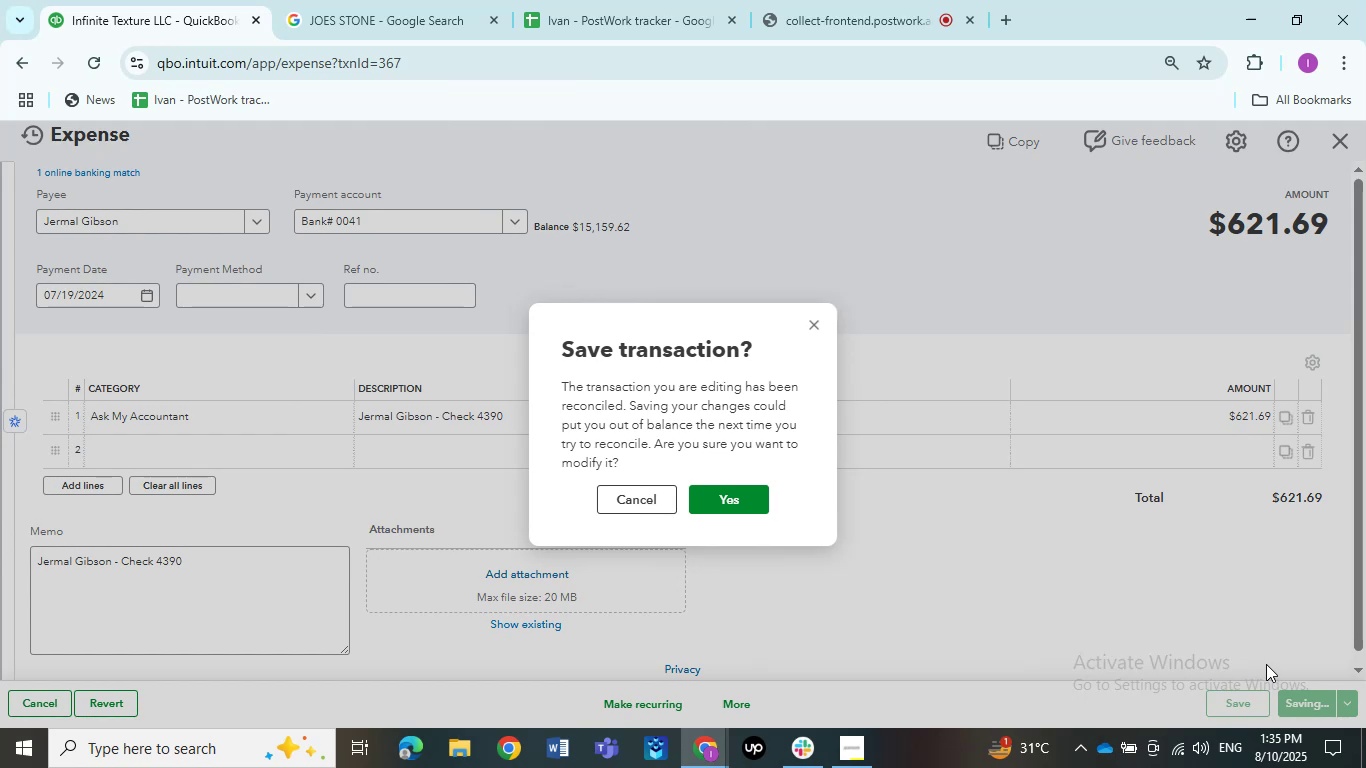 
left_click([700, 508])
 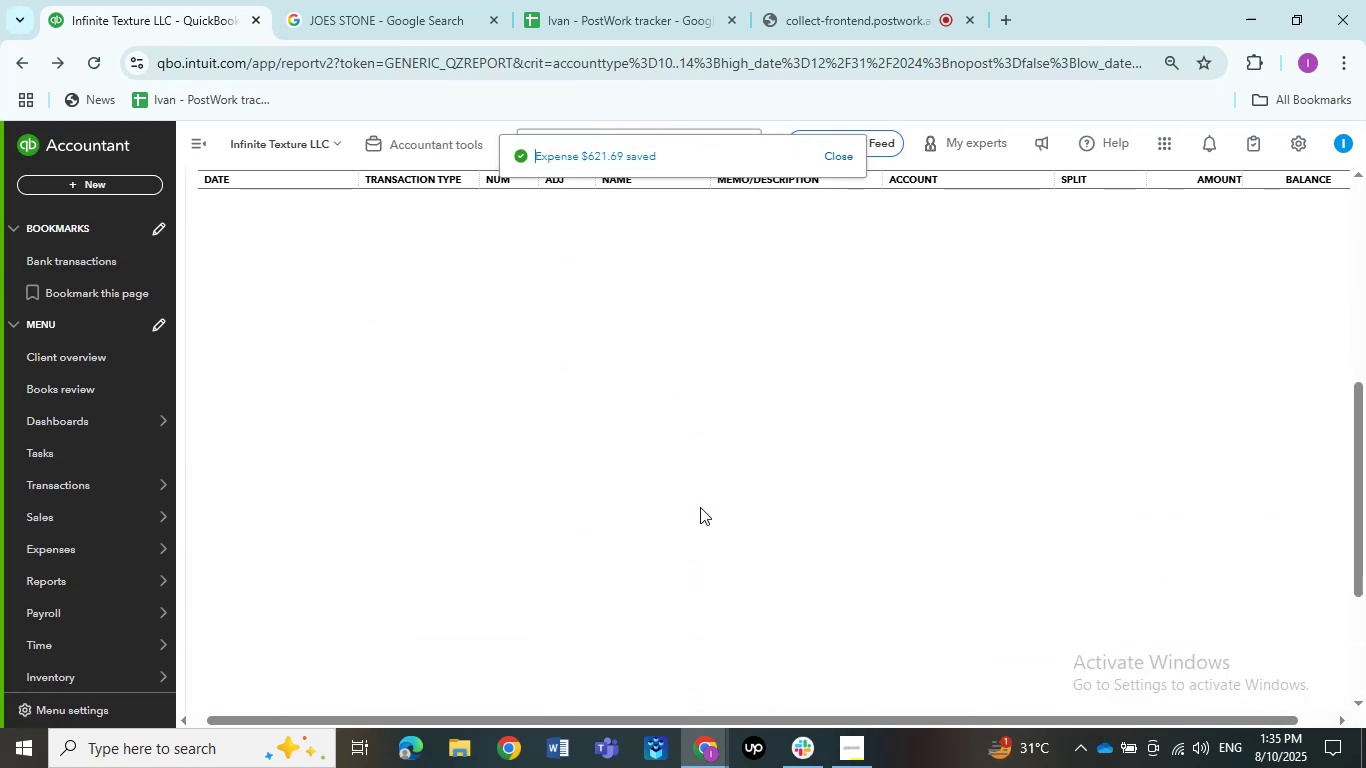 
wait(9.47)
 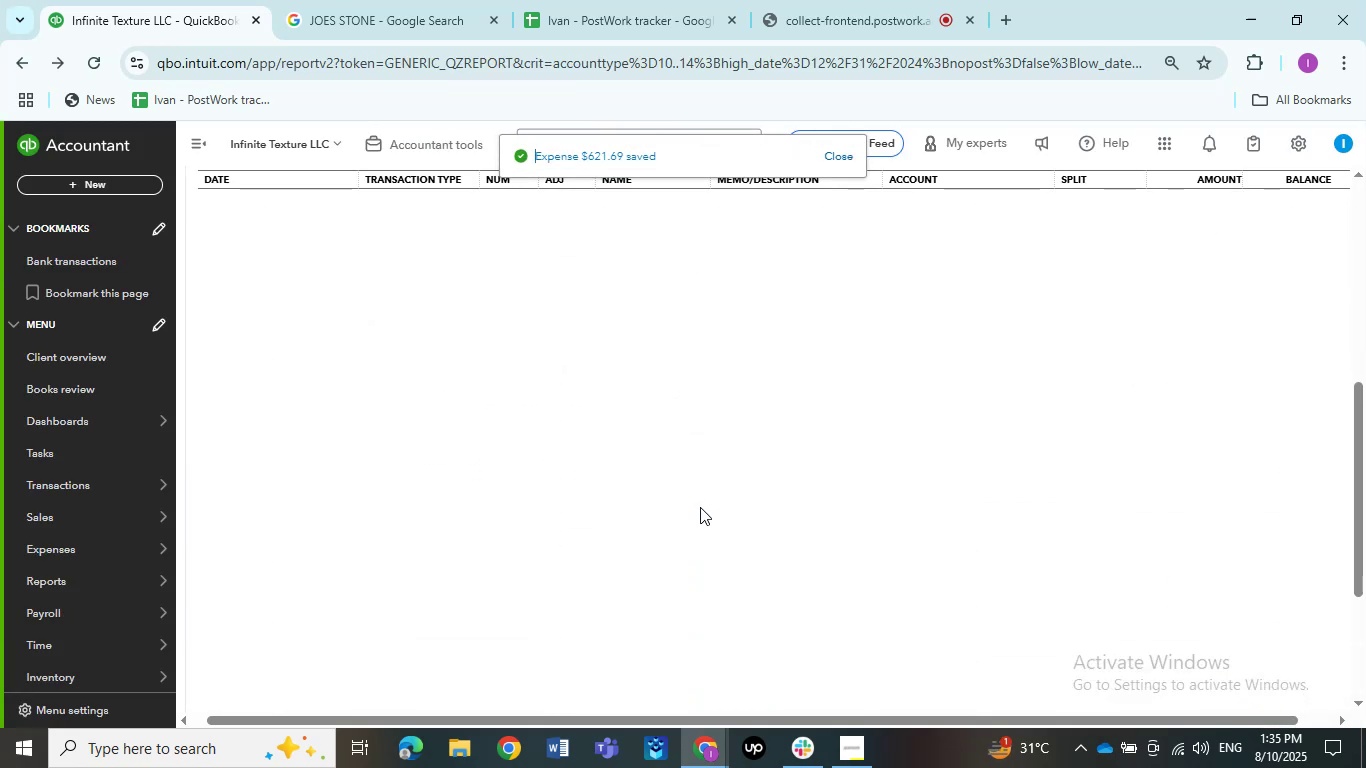 
left_click([742, 436])
 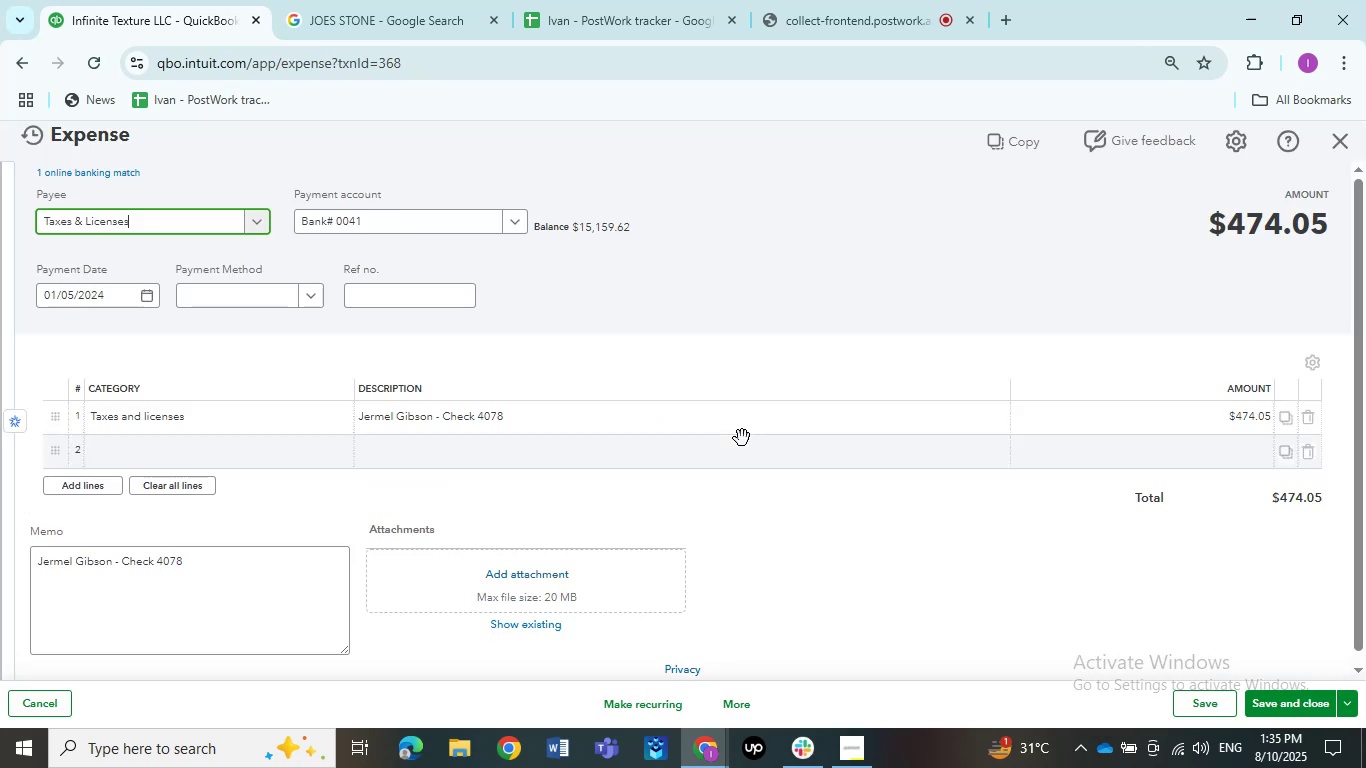 
left_click([202, 232])
 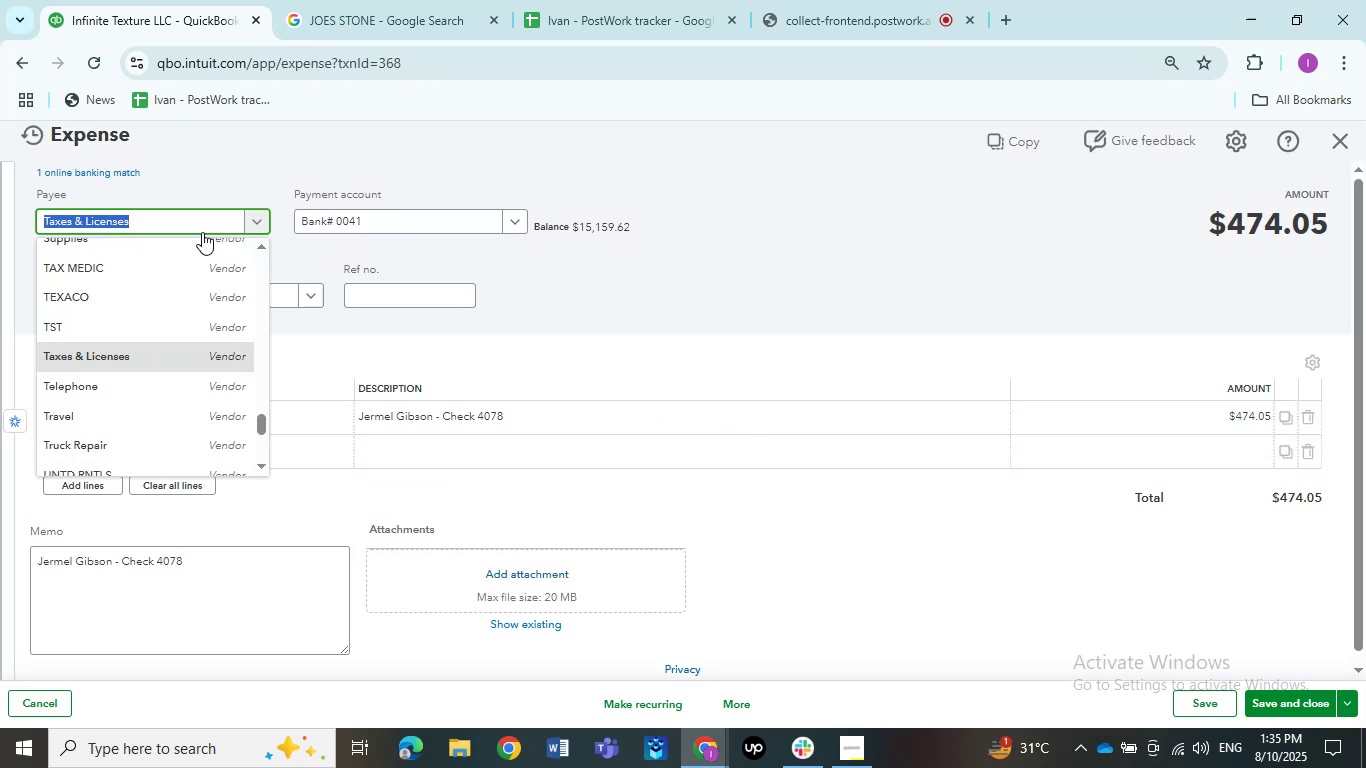 
key(Control+V)
 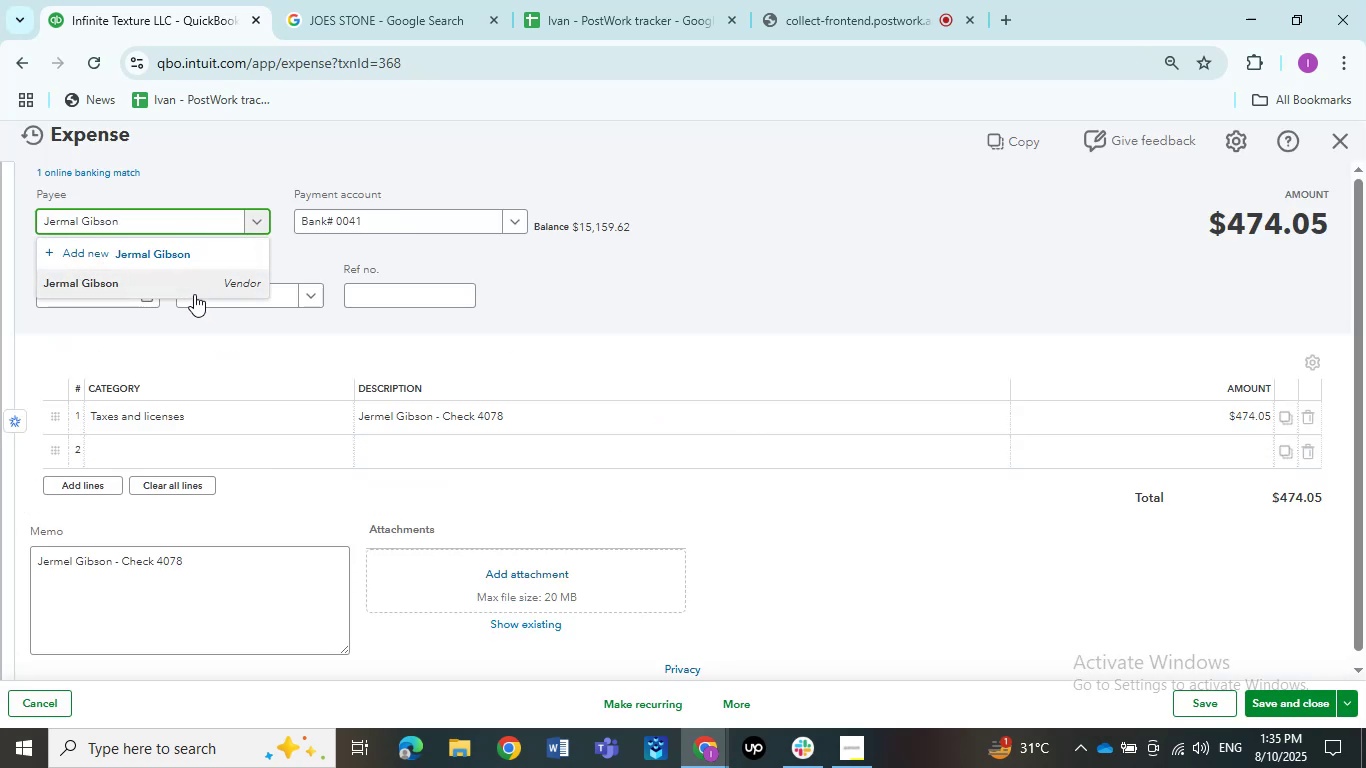 
left_click([219, 415])
 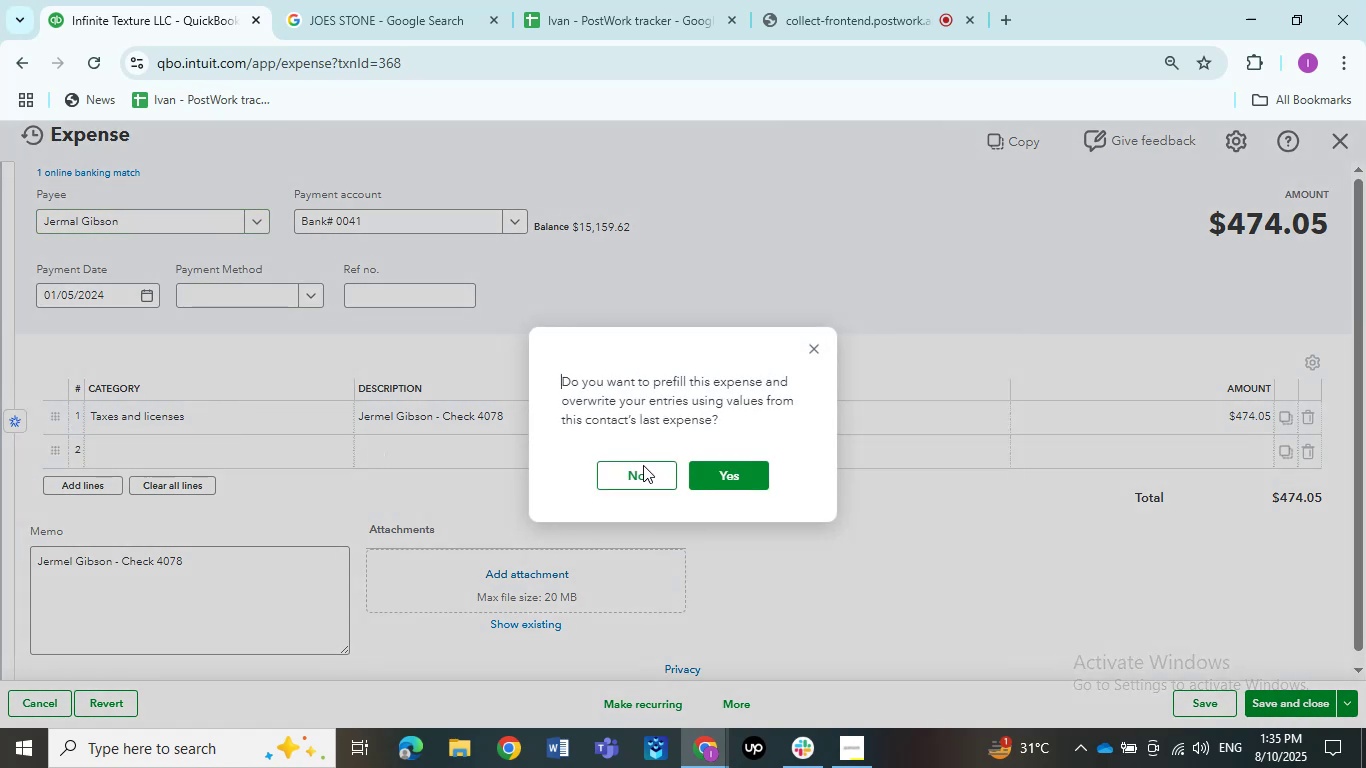 
left_click([643, 472])
 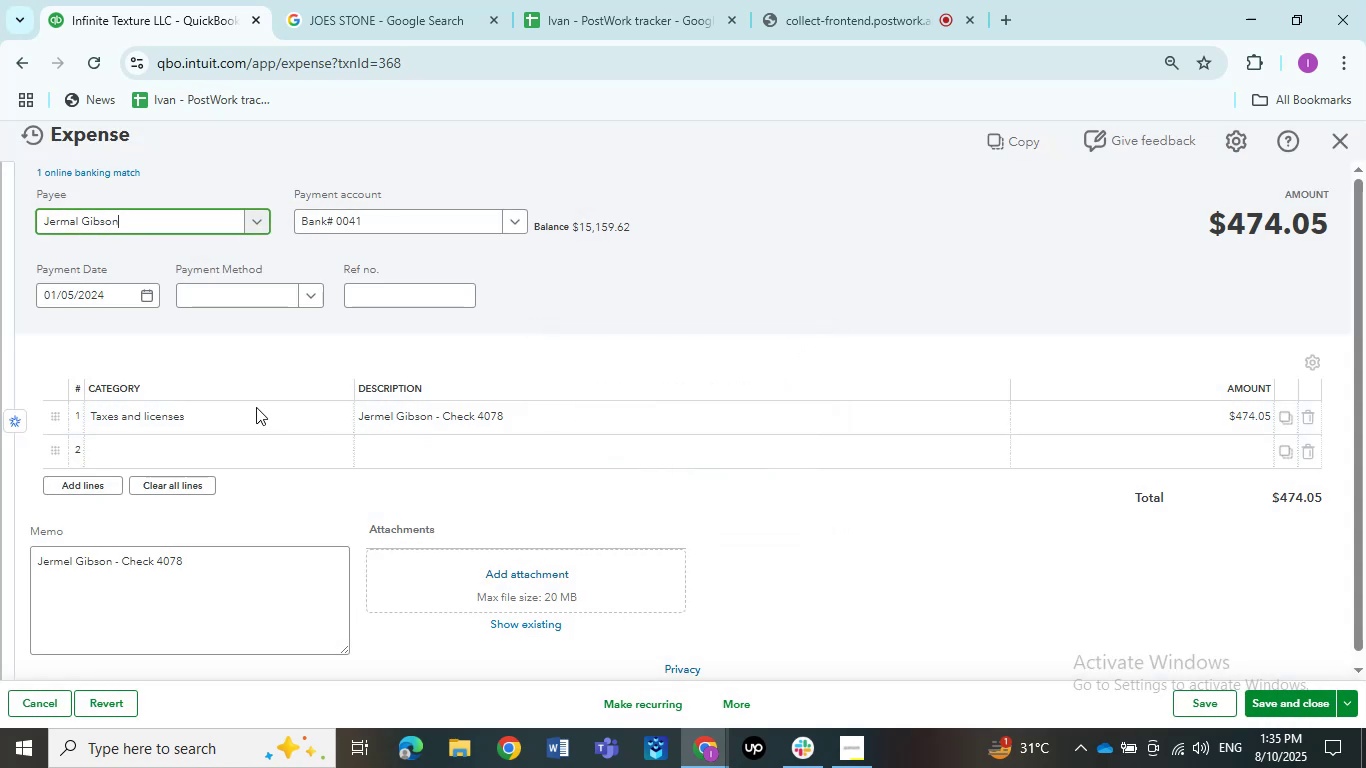 
left_click([238, 405])
 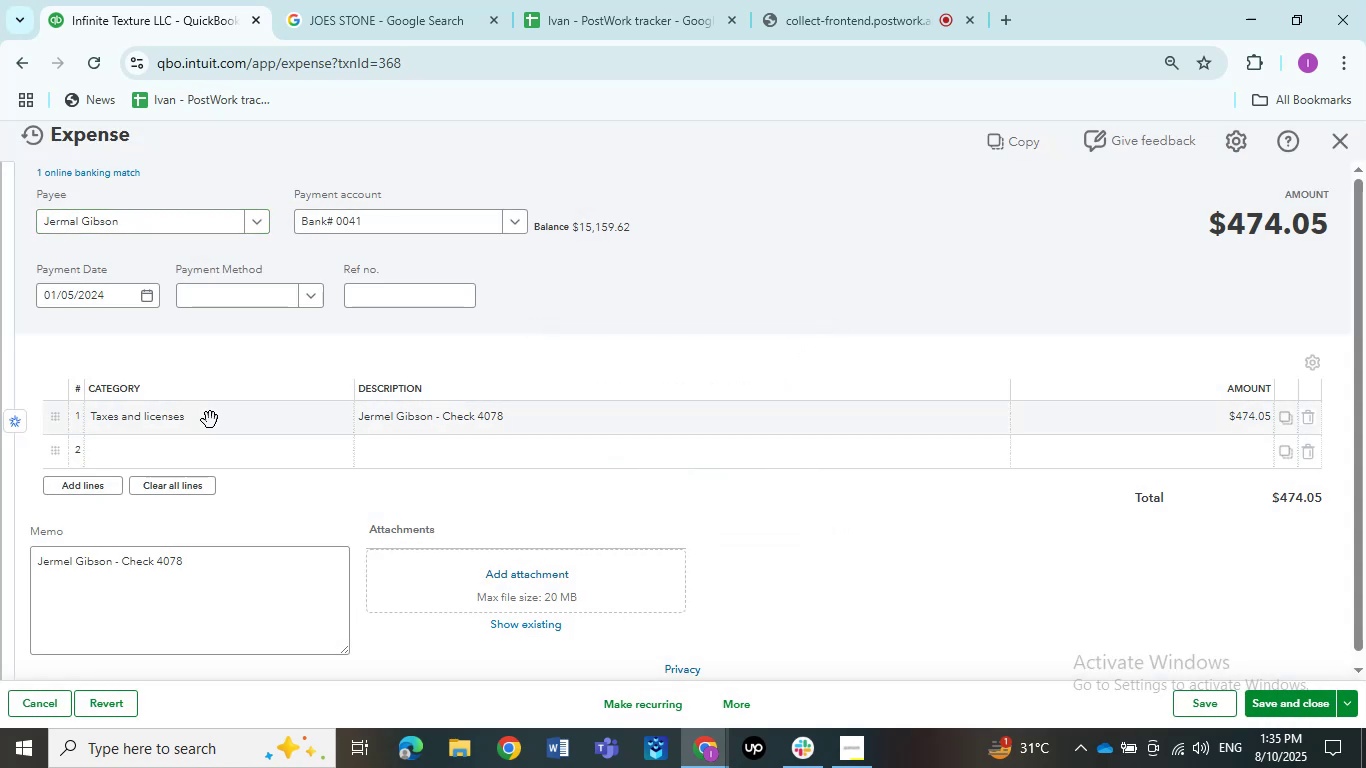 
left_click([210, 420])
 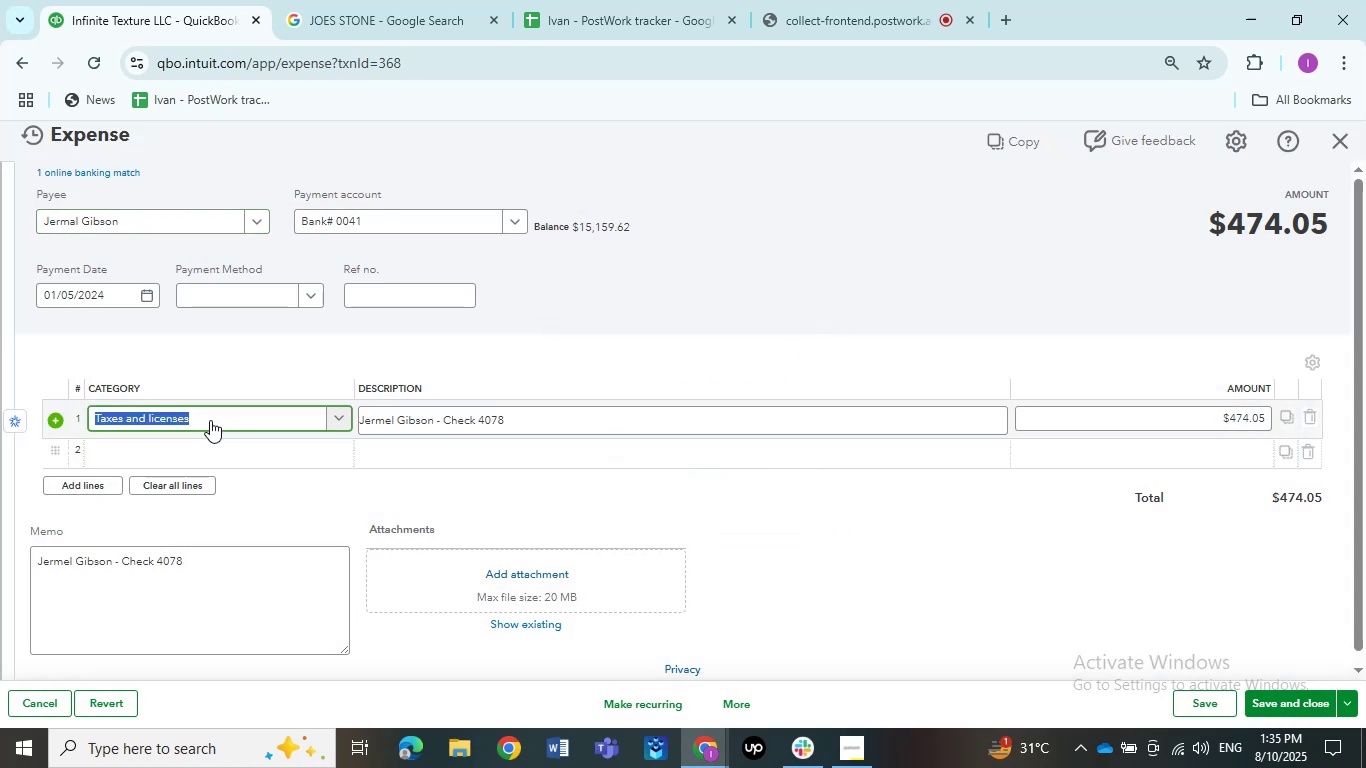 
type(Ask my)
 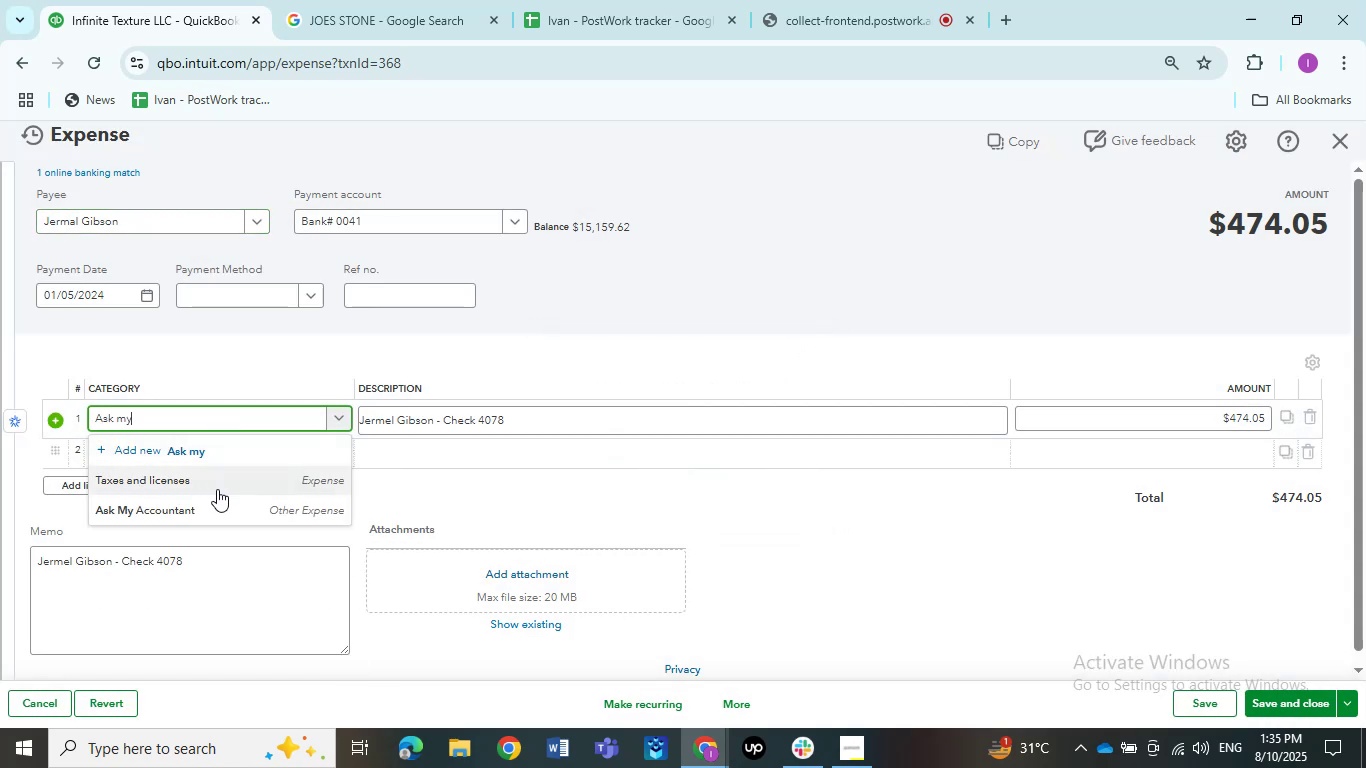 
left_click([215, 507])
 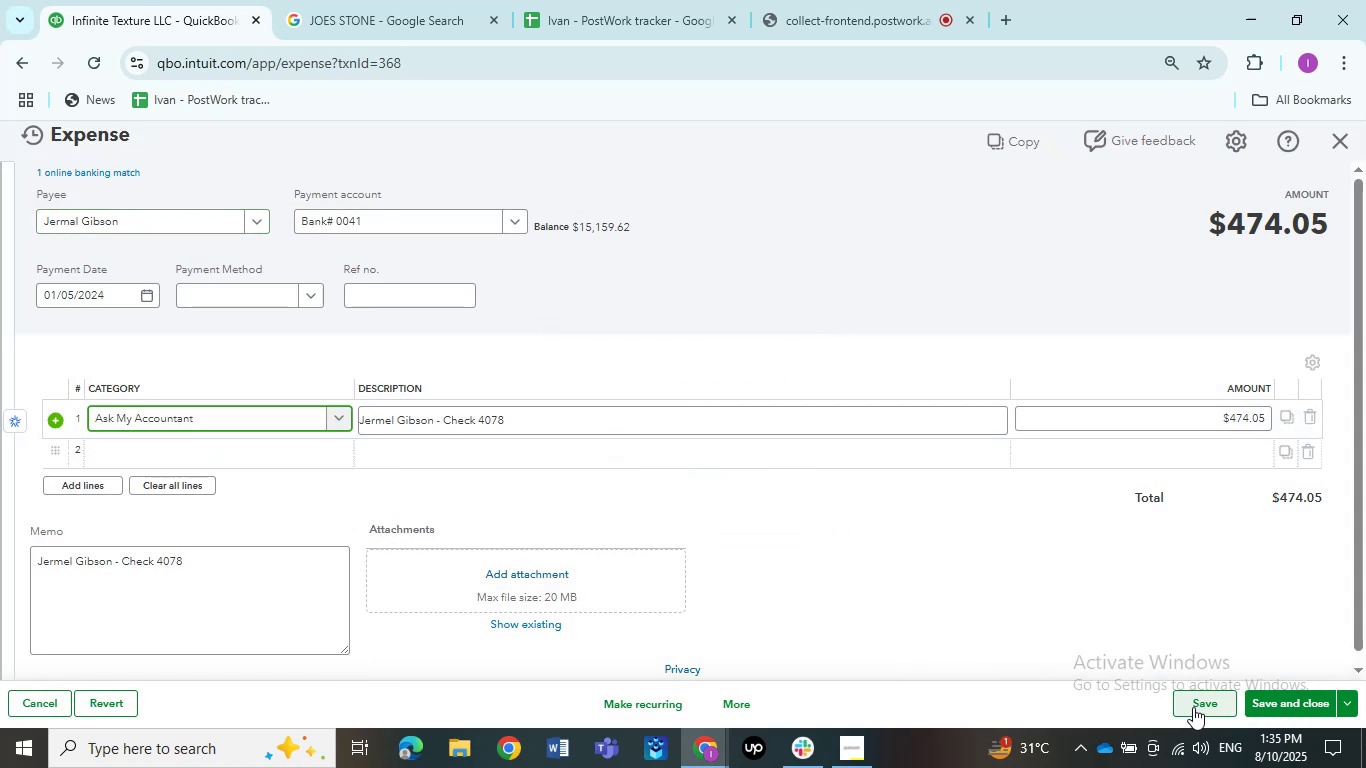 
left_click([1193, 707])
 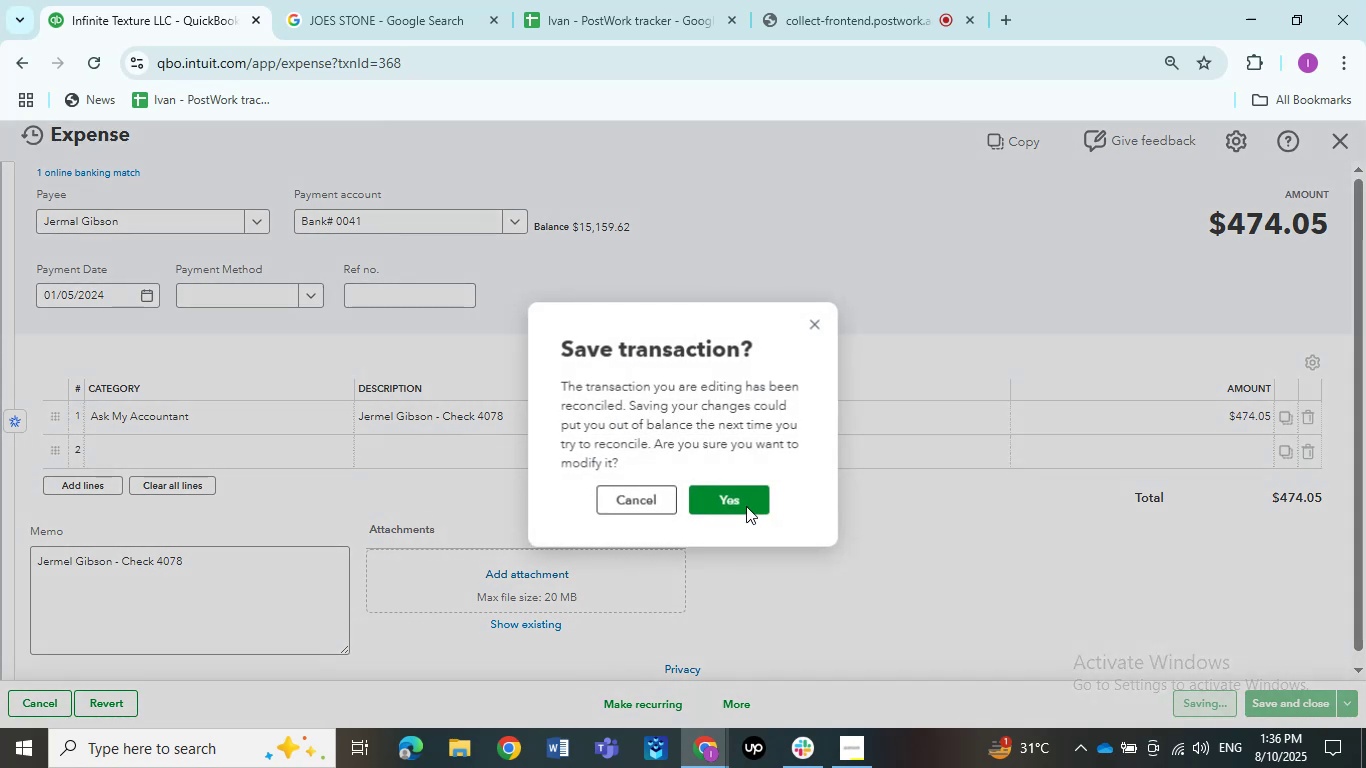 
left_click([741, 504])
 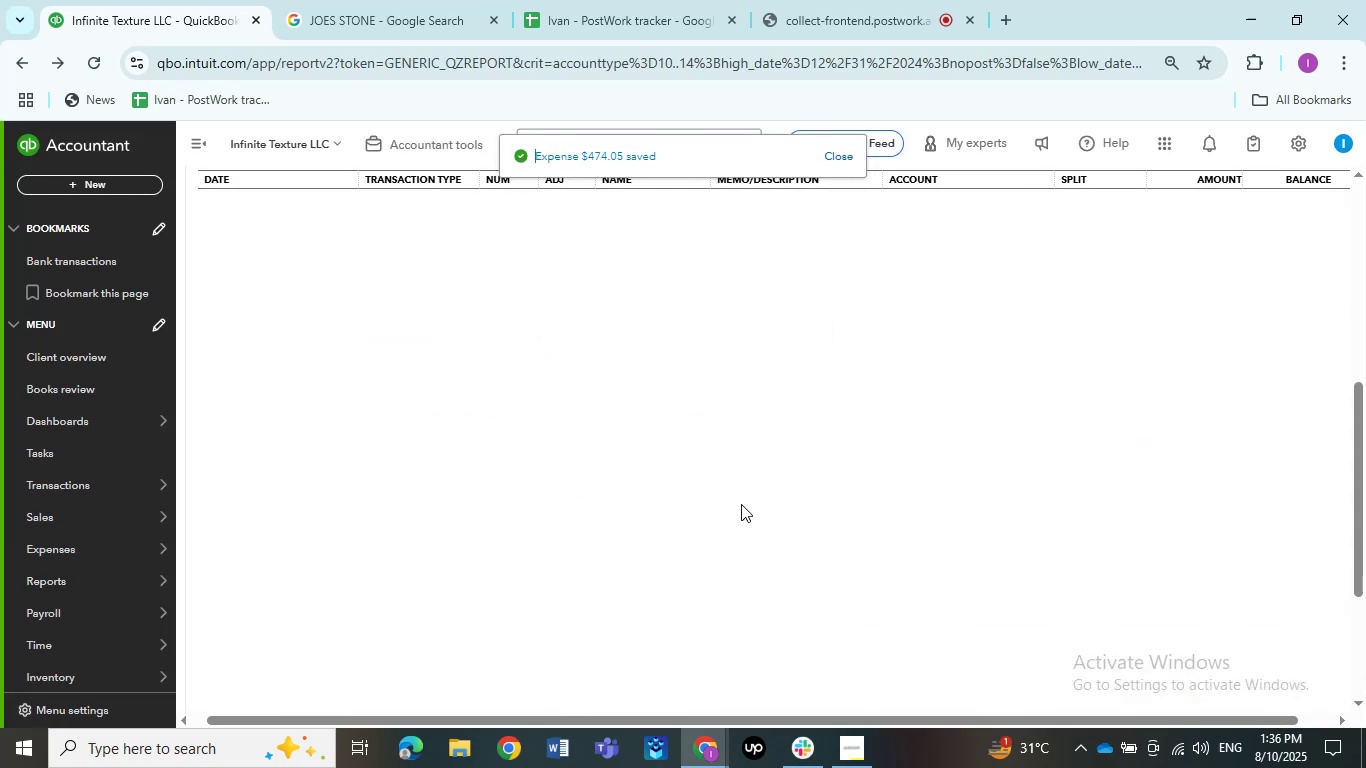 
wait(7.2)
 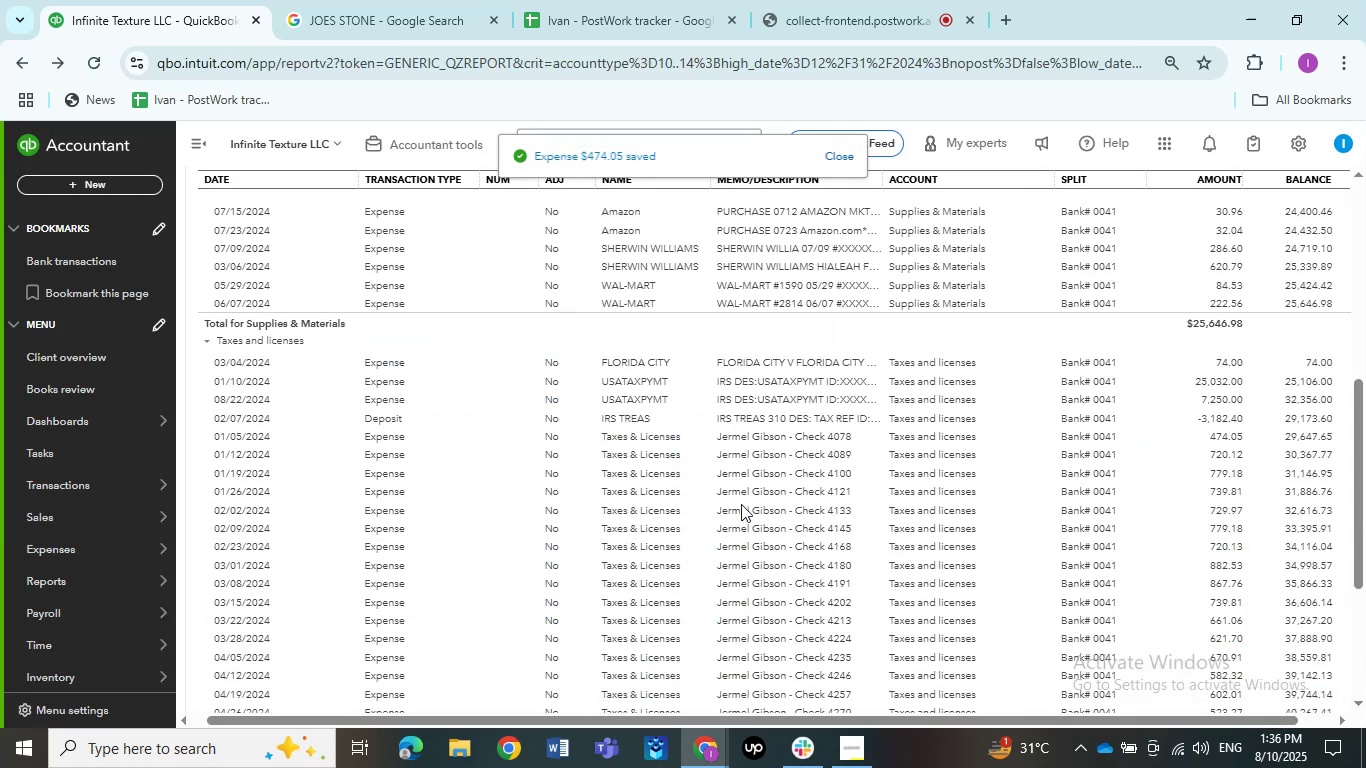 
left_click([792, 437])
 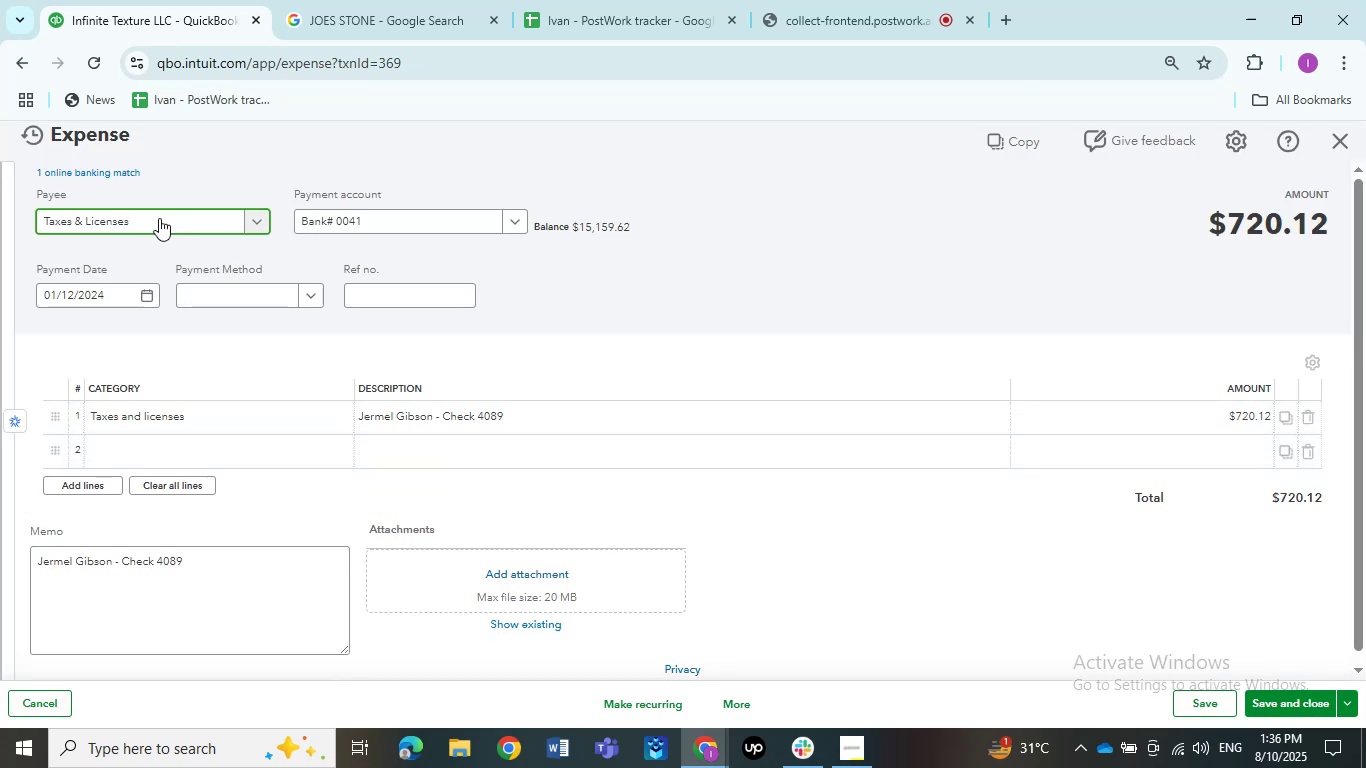 
wait(6.47)
 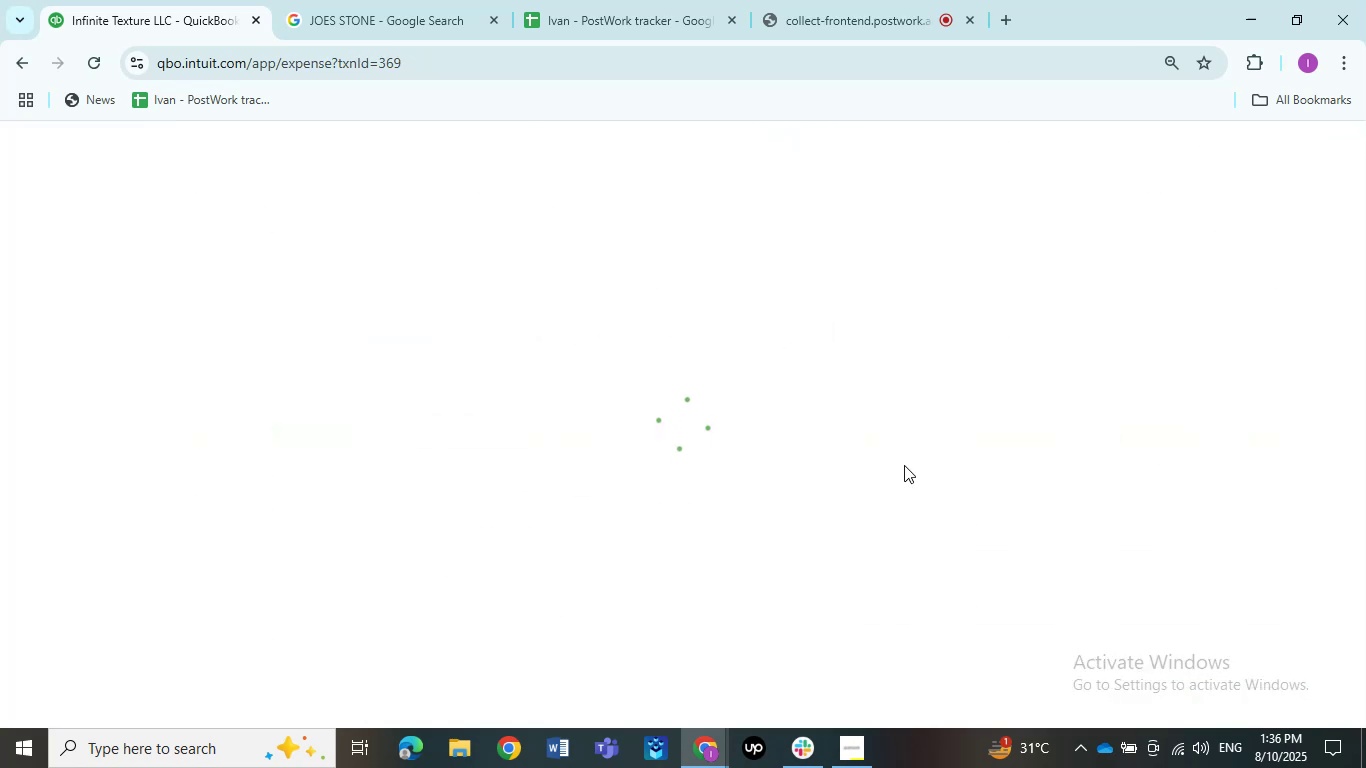 
left_click([157, 204])
 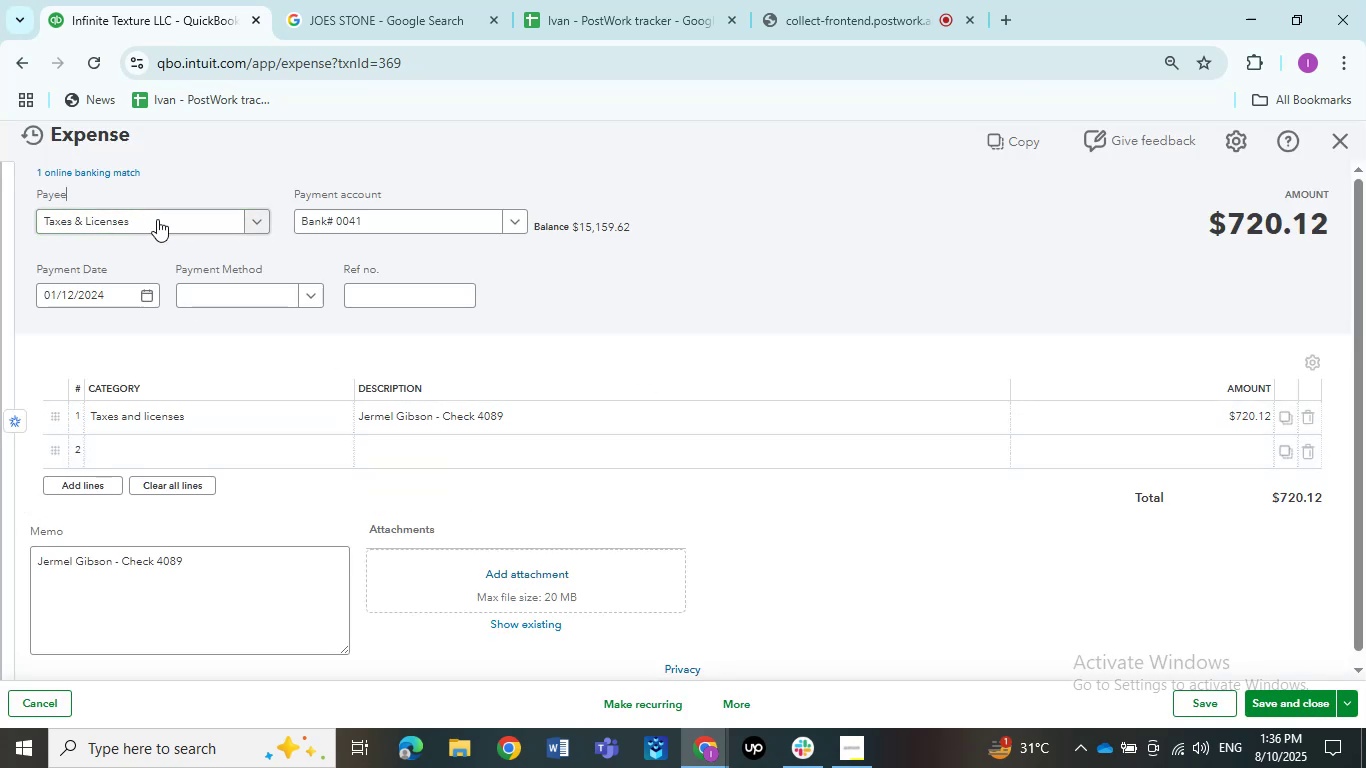 
left_click([157, 220])
 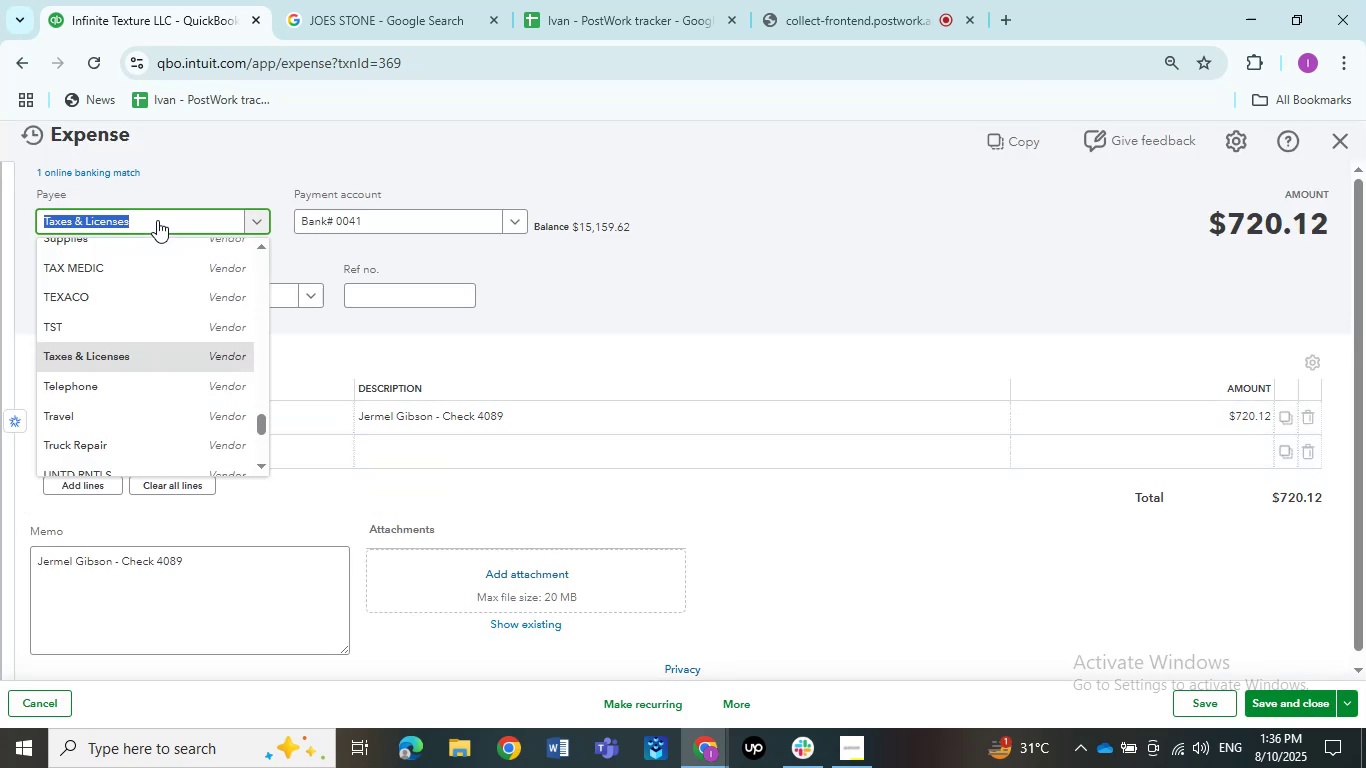 
key(Control+V)
 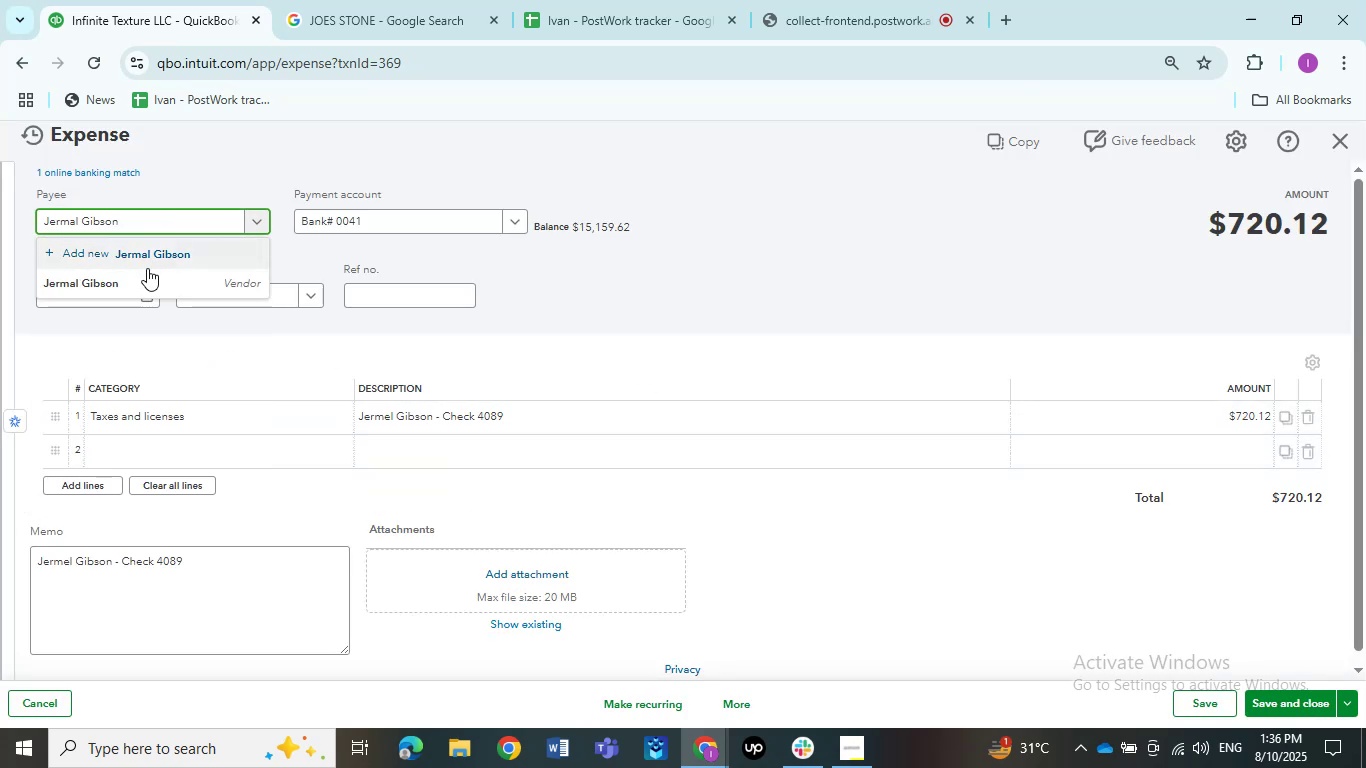 
left_click([140, 294])
 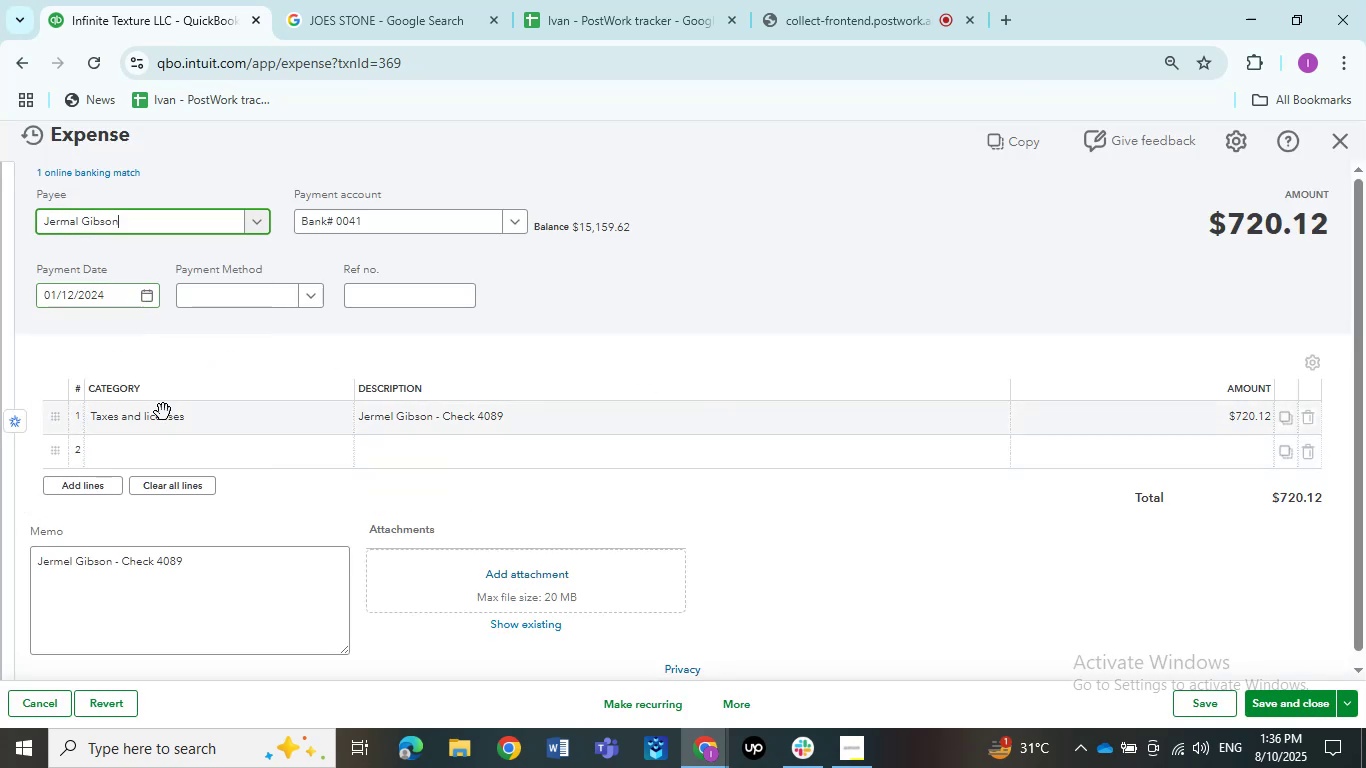 
left_click([165, 426])
 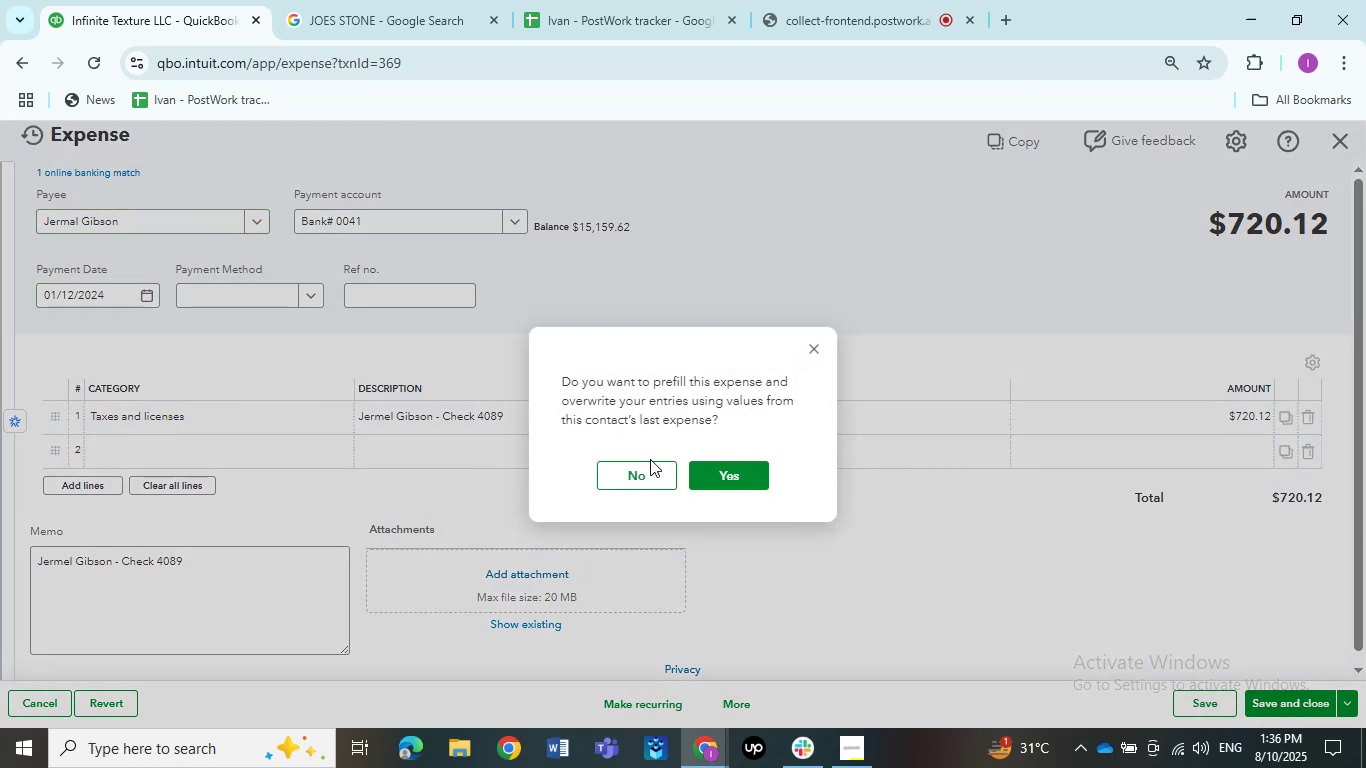 
left_click([646, 465])
 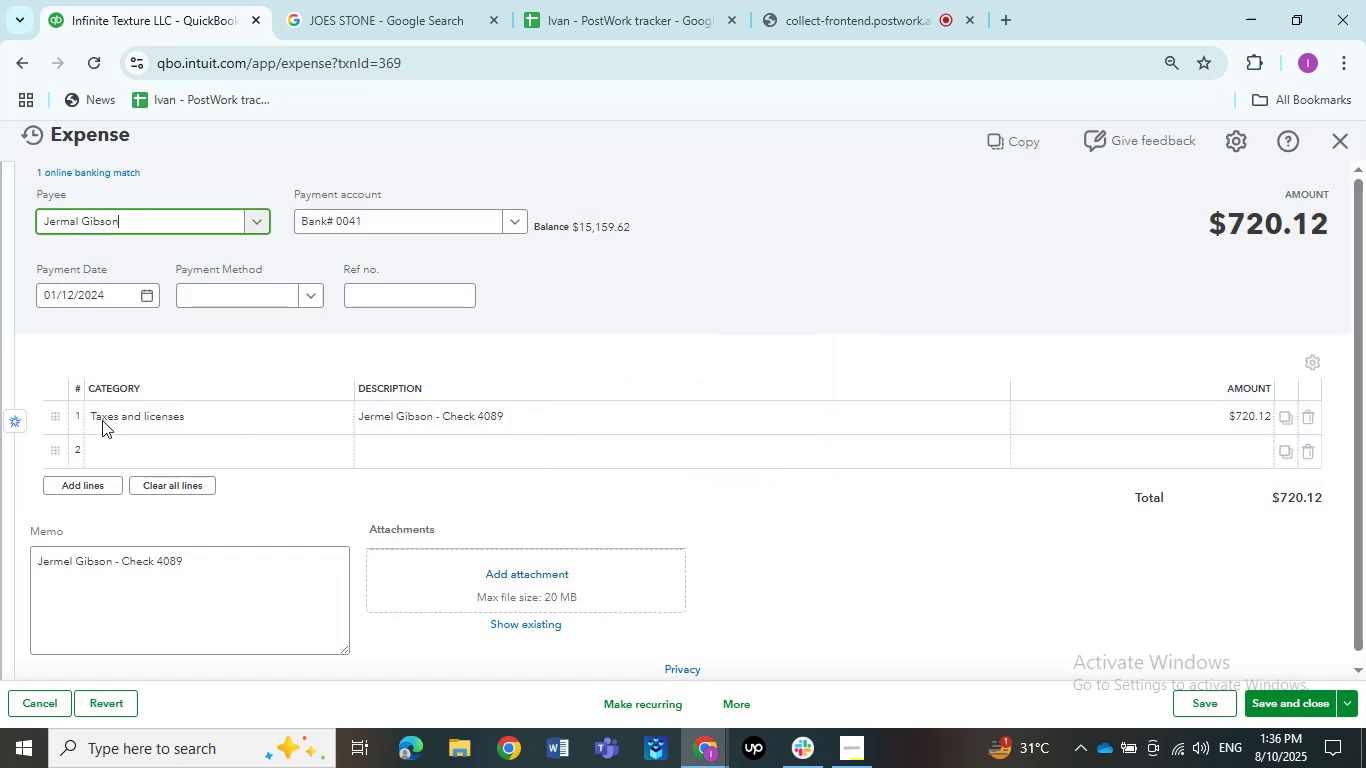 
left_click([116, 417])
 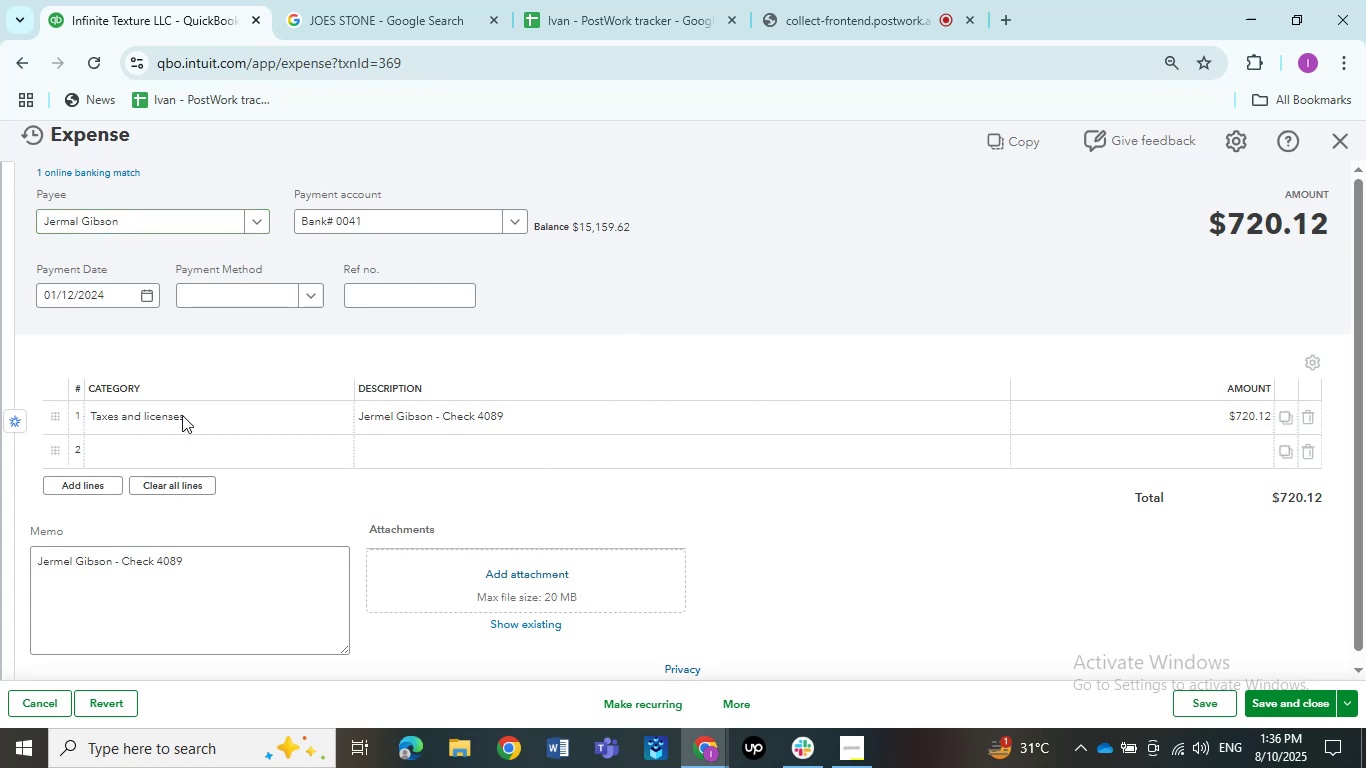 
left_click([182, 415])
 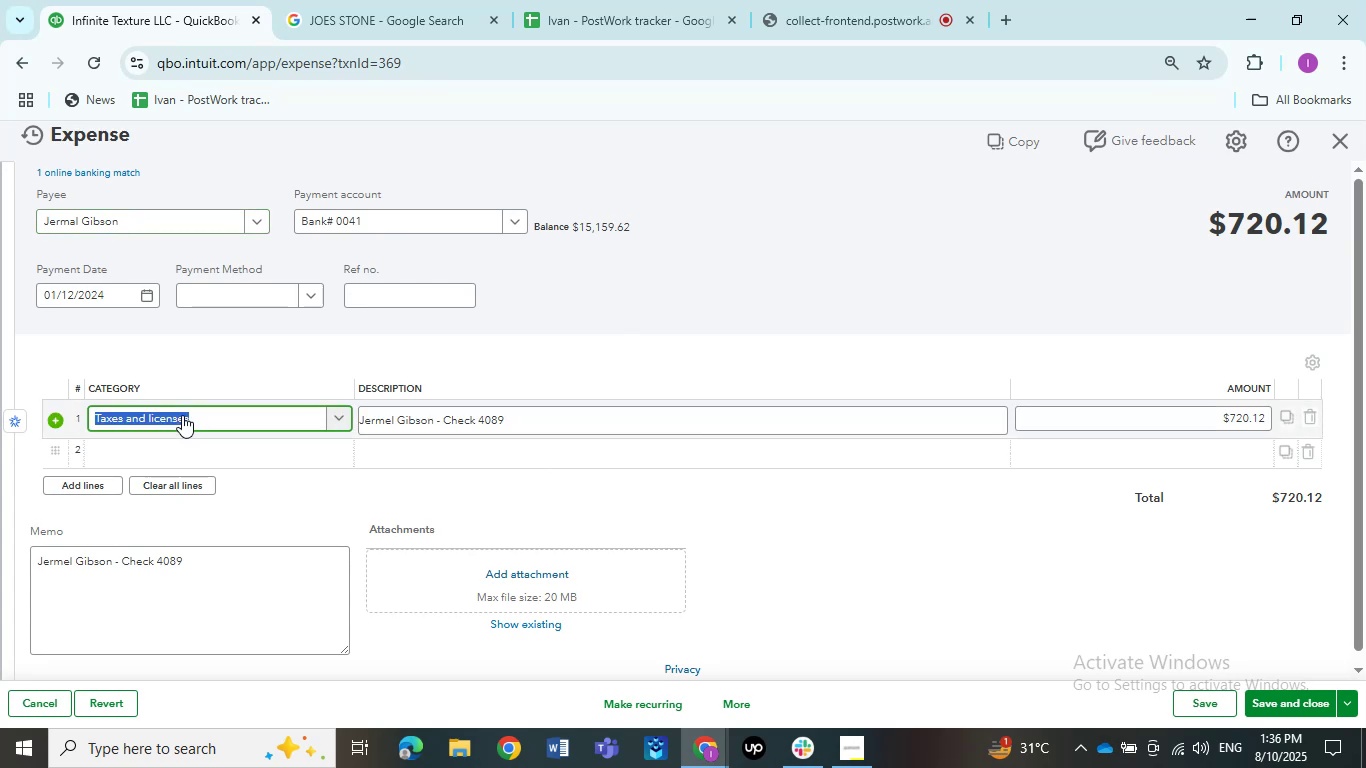 
type(ask my)
 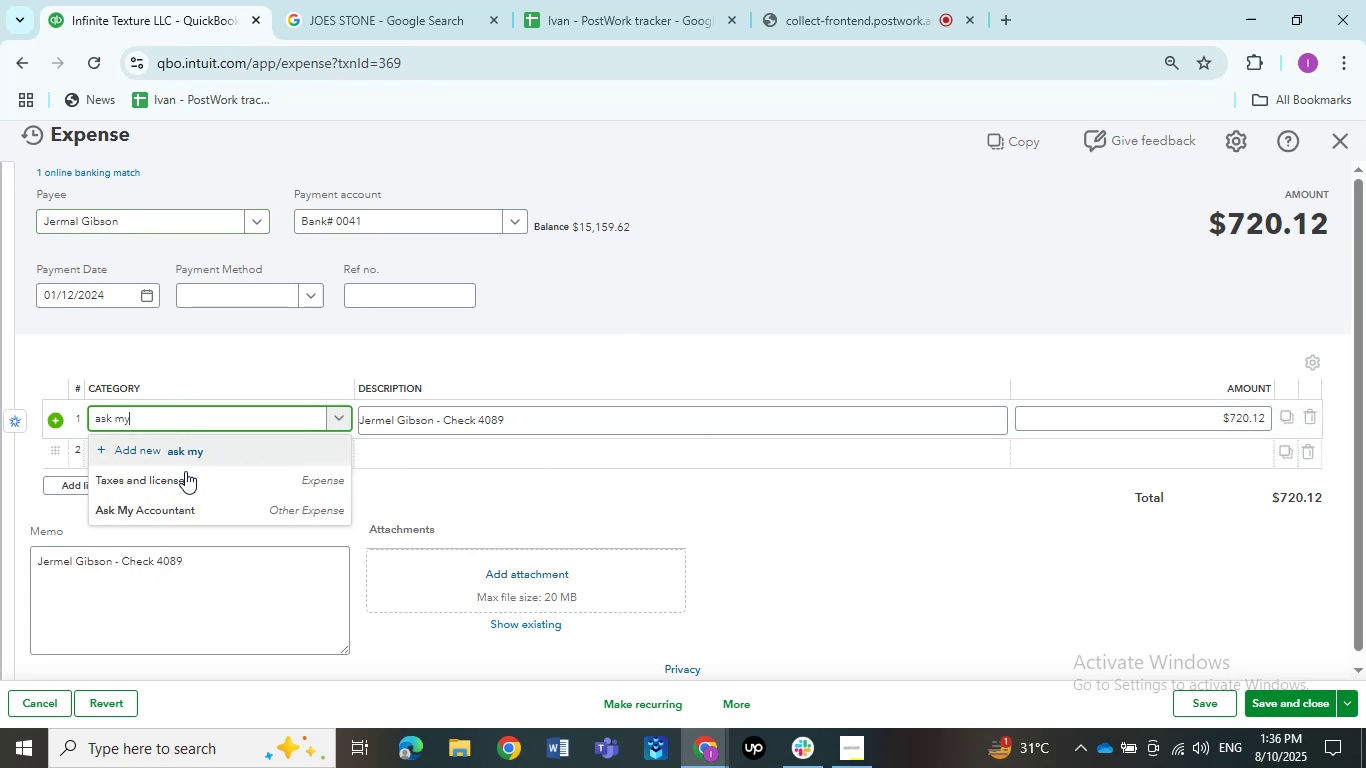 
left_click([180, 501])
 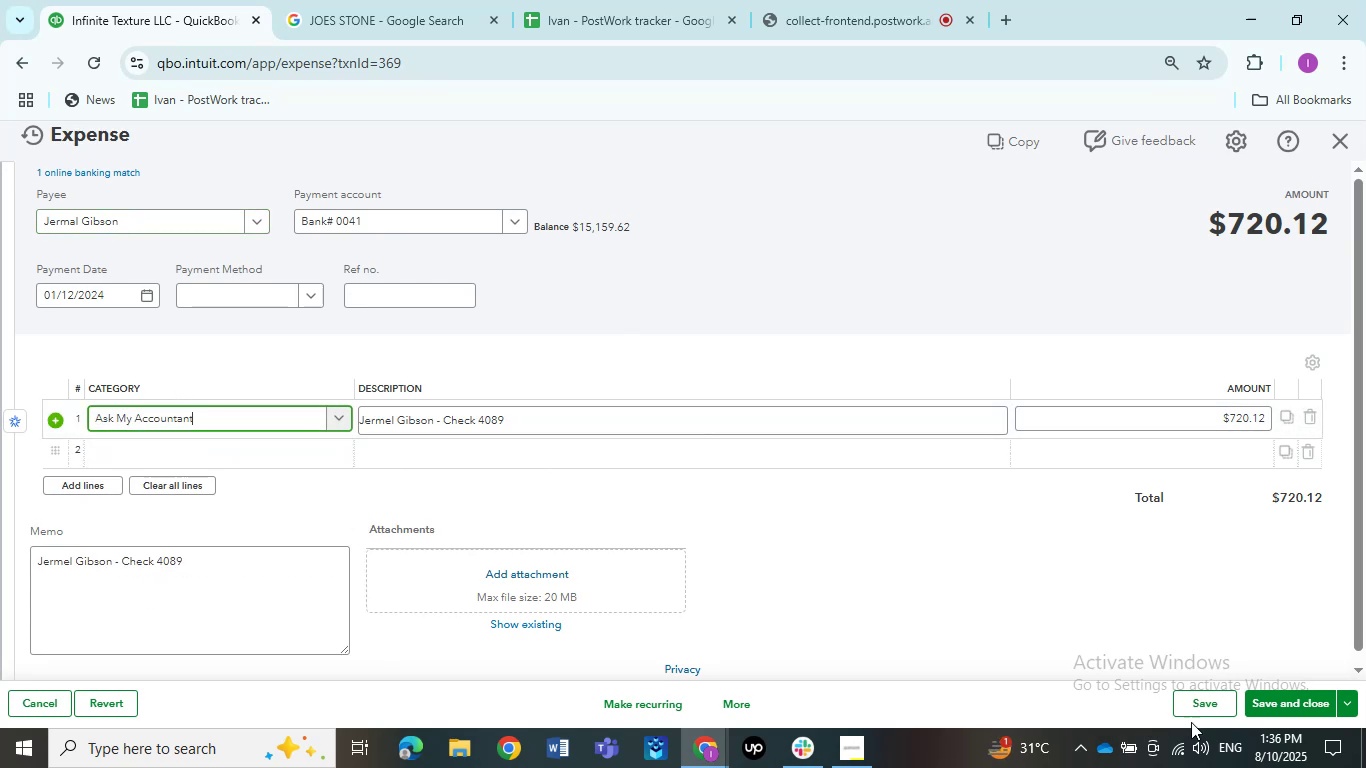 
left_click([1285, 703])
 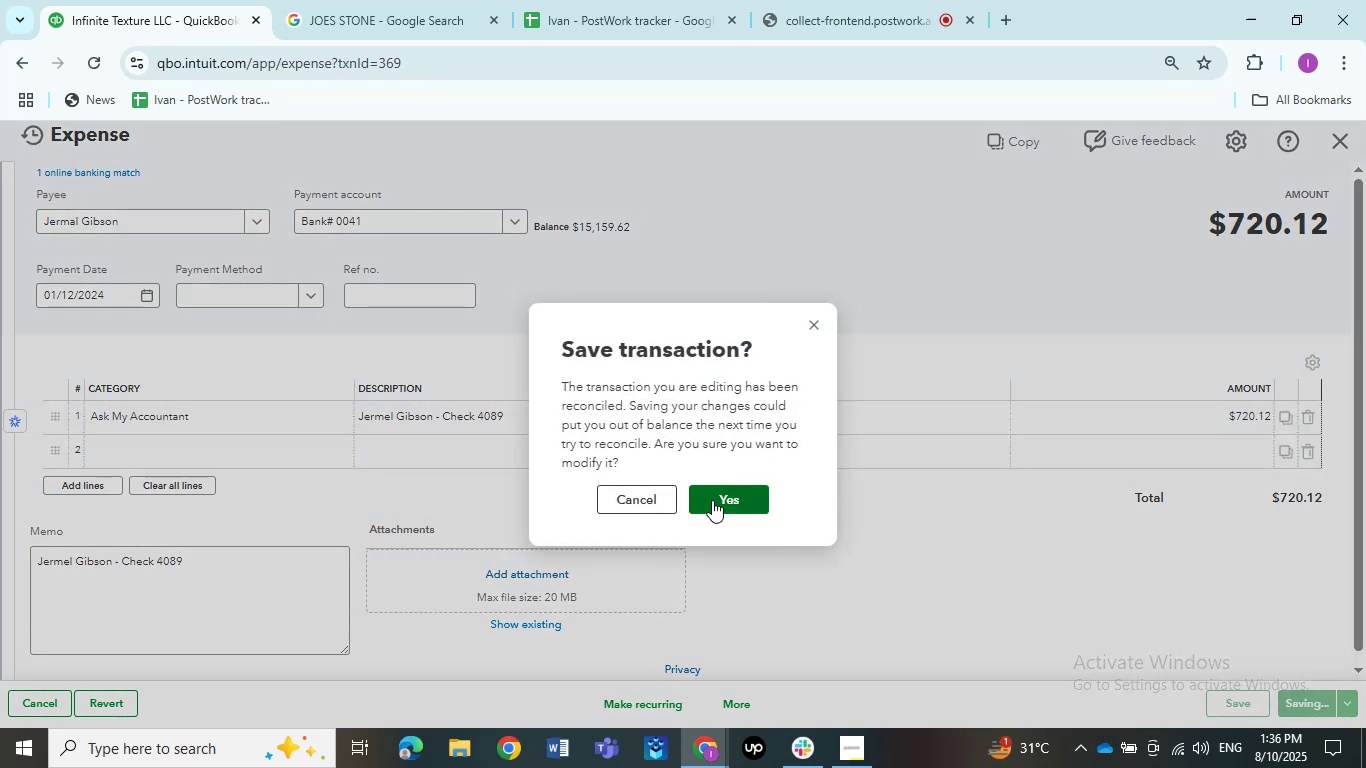 
left_click([724, 501])
 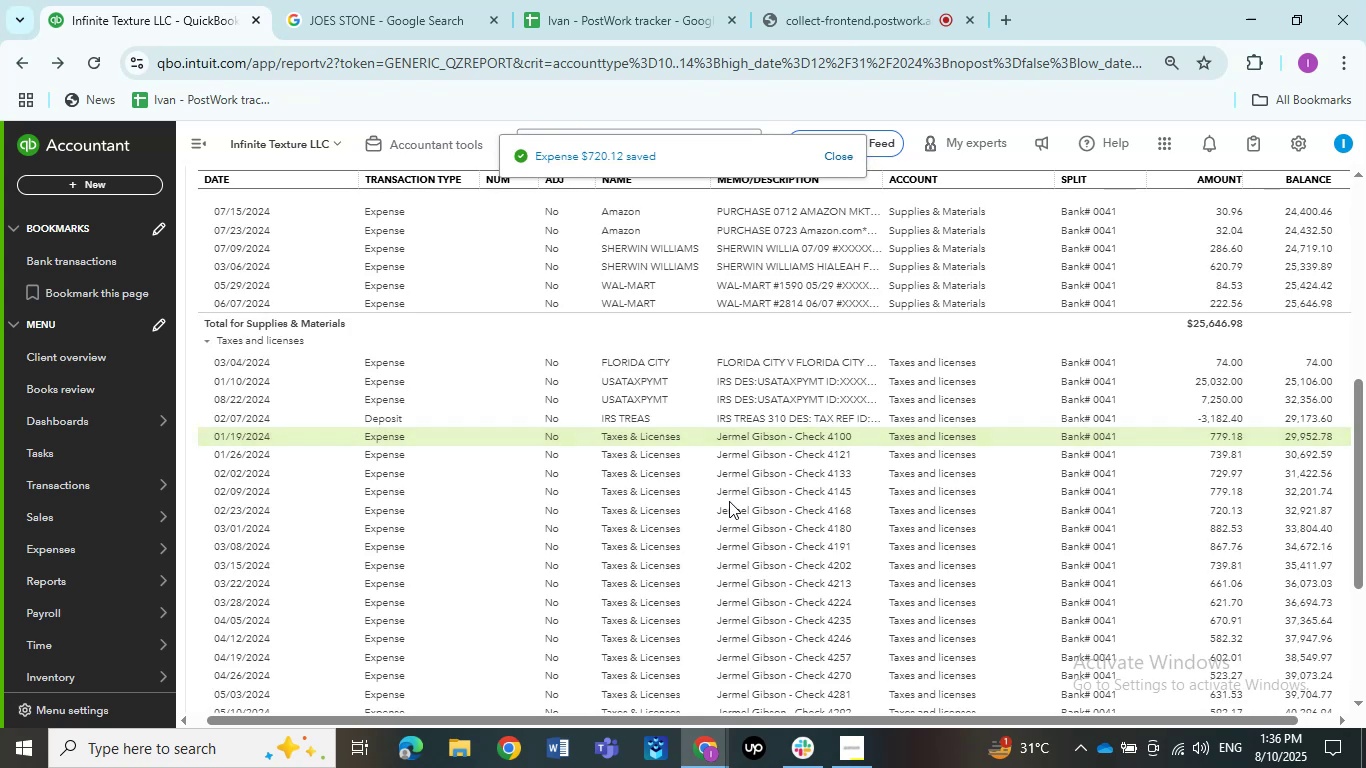 
wait(7.07)
 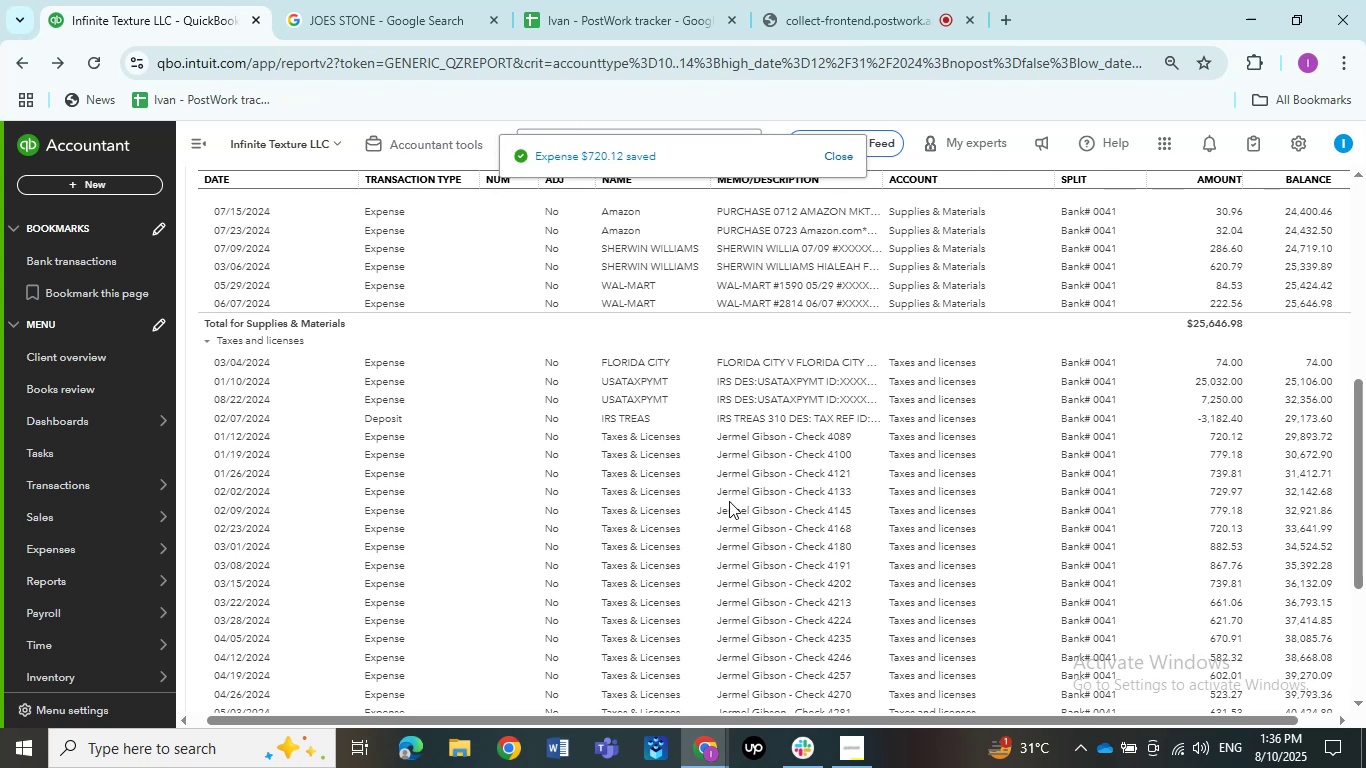 
left_click([772, 434])
 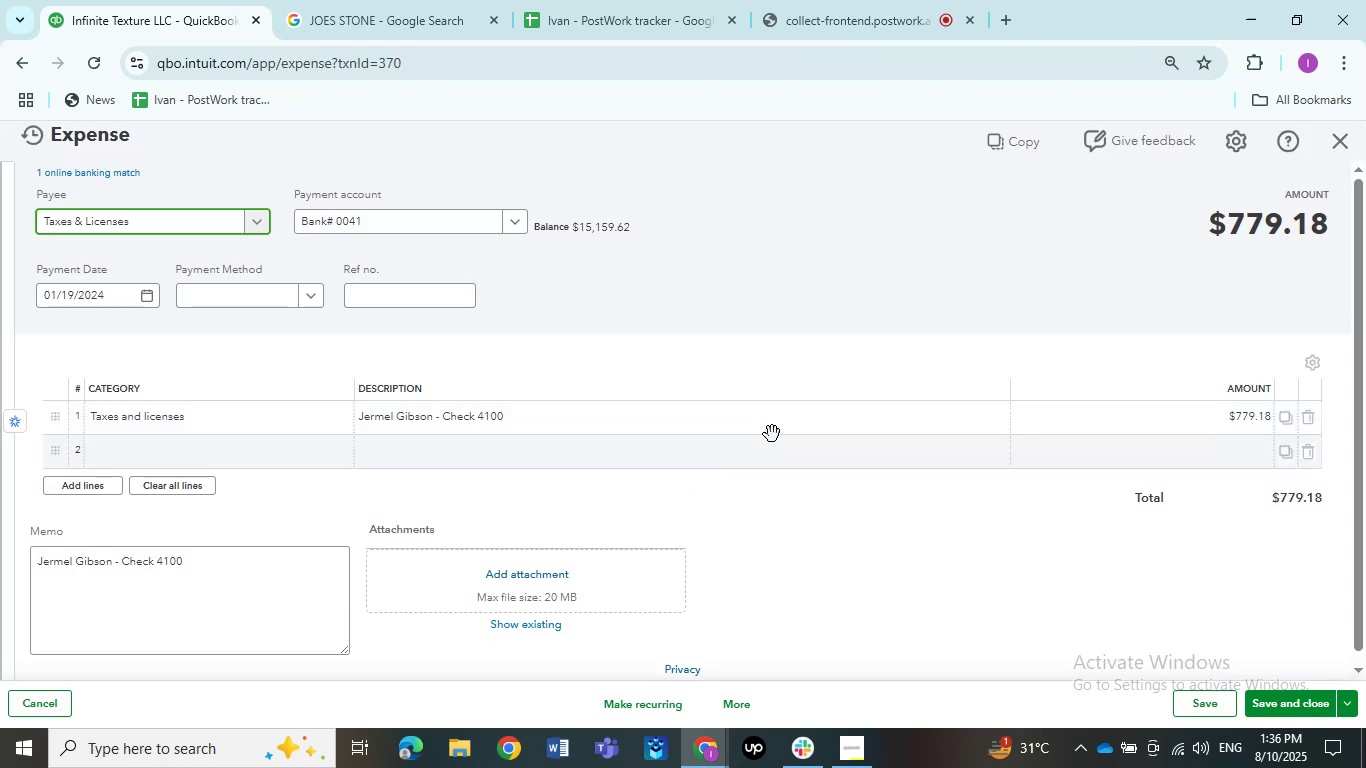 
wait(8.6)
 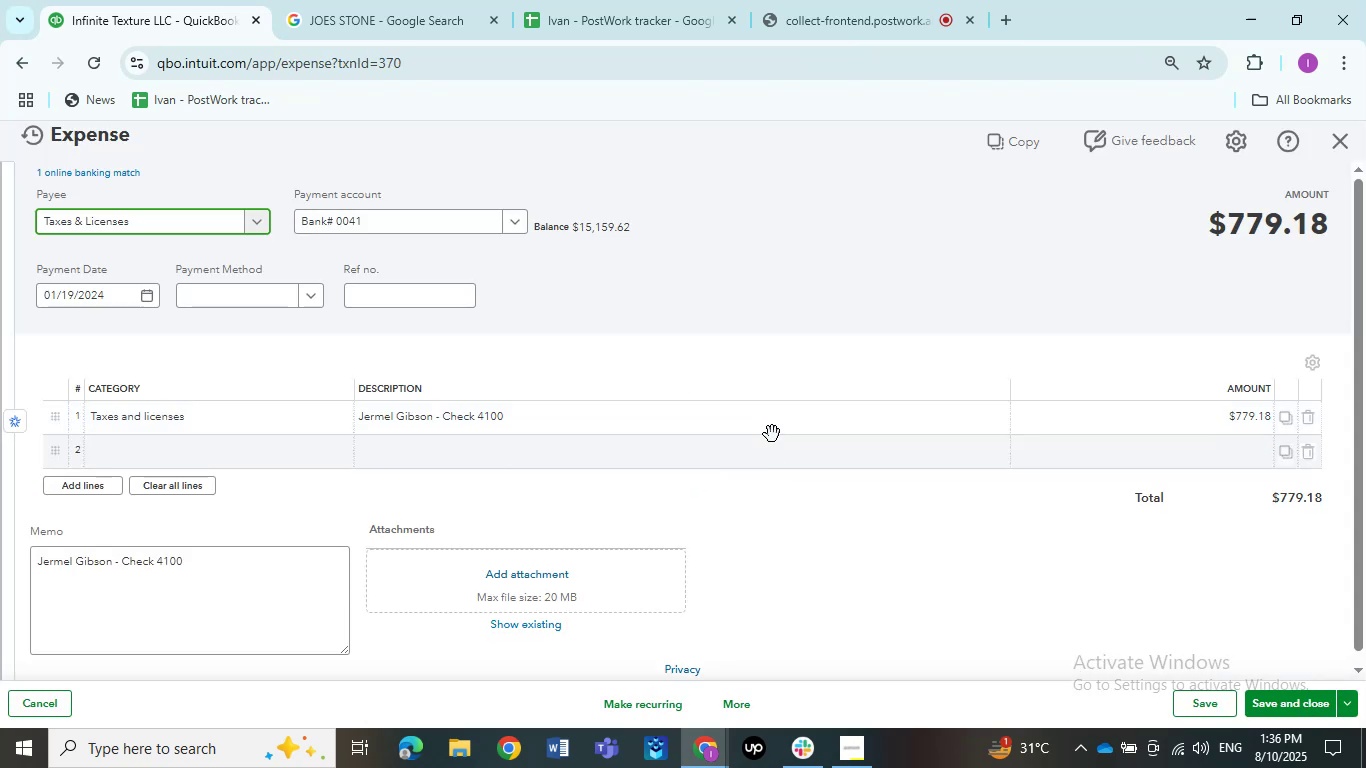 
left_click([164, 228])
 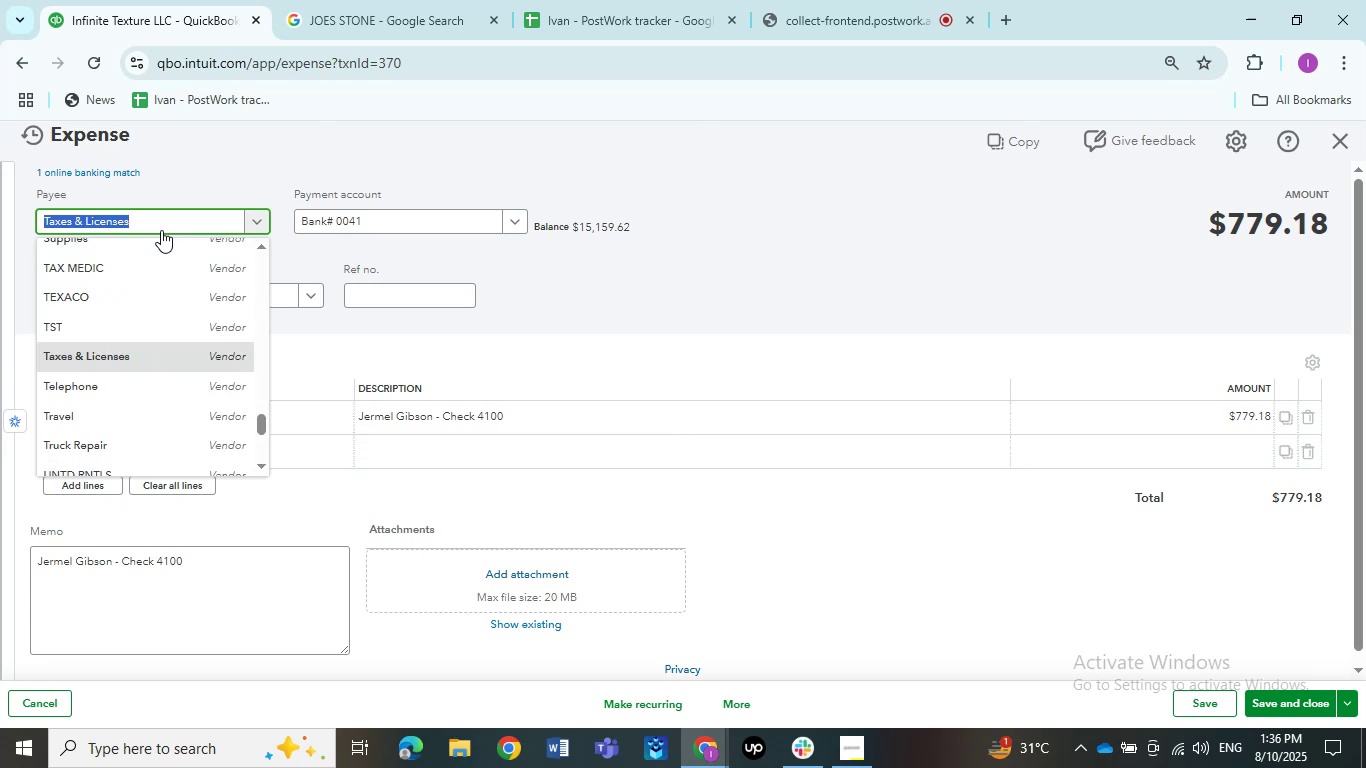 
key(Control+V)
 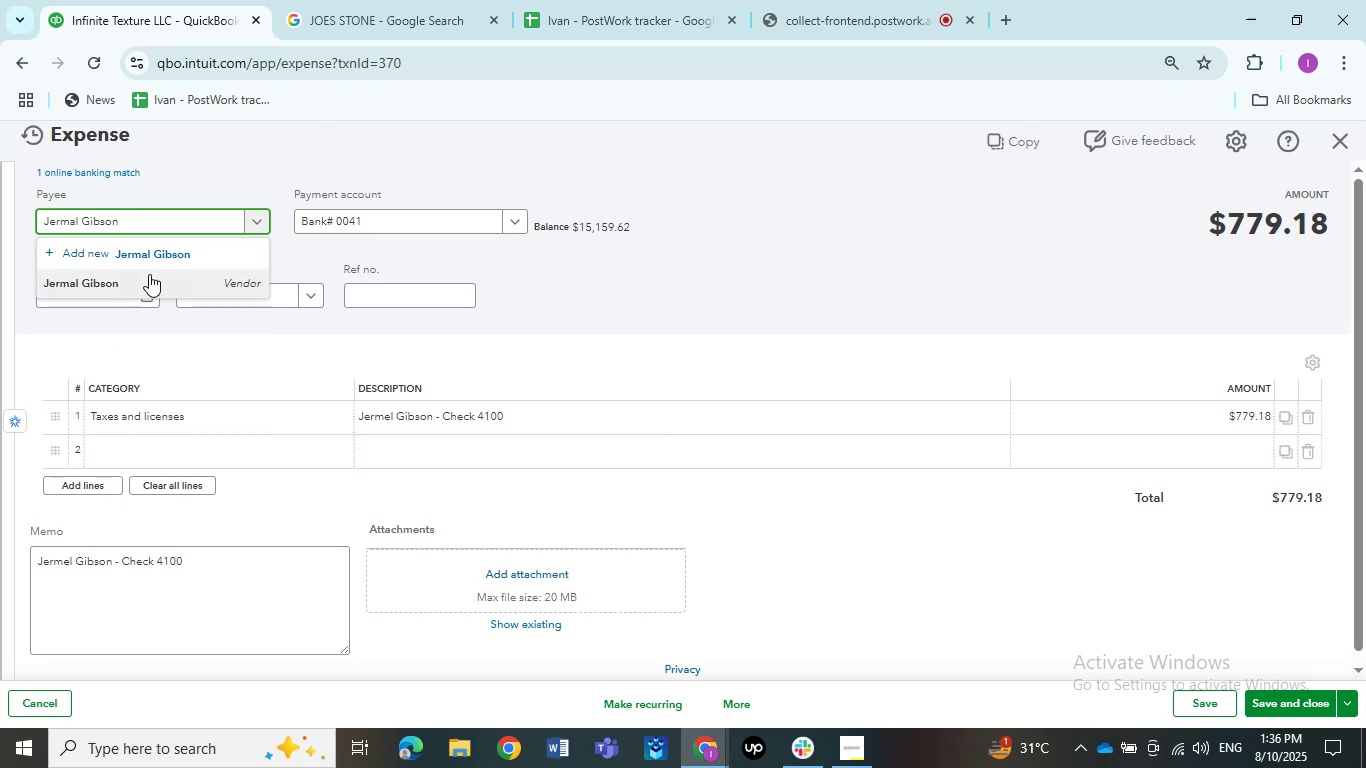 
left_click([148, 273])
 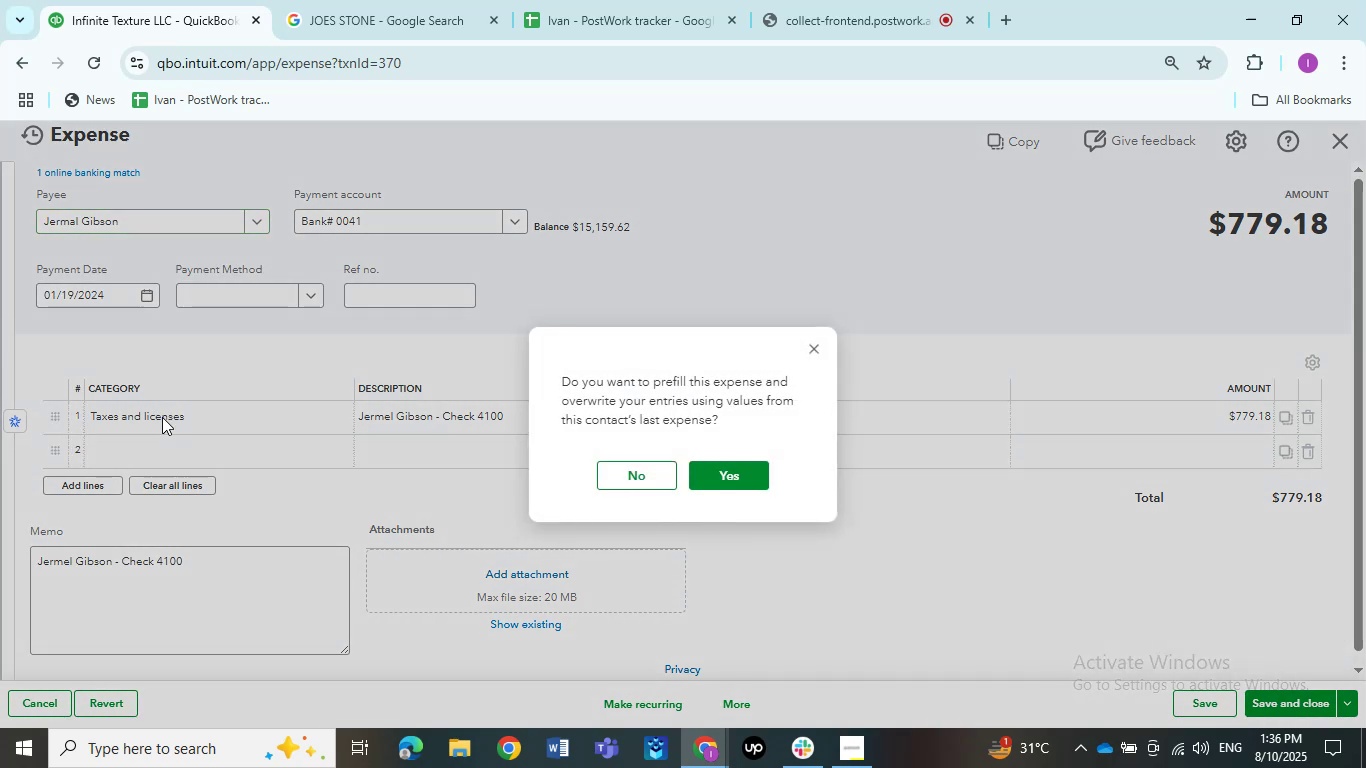 
type(as)
 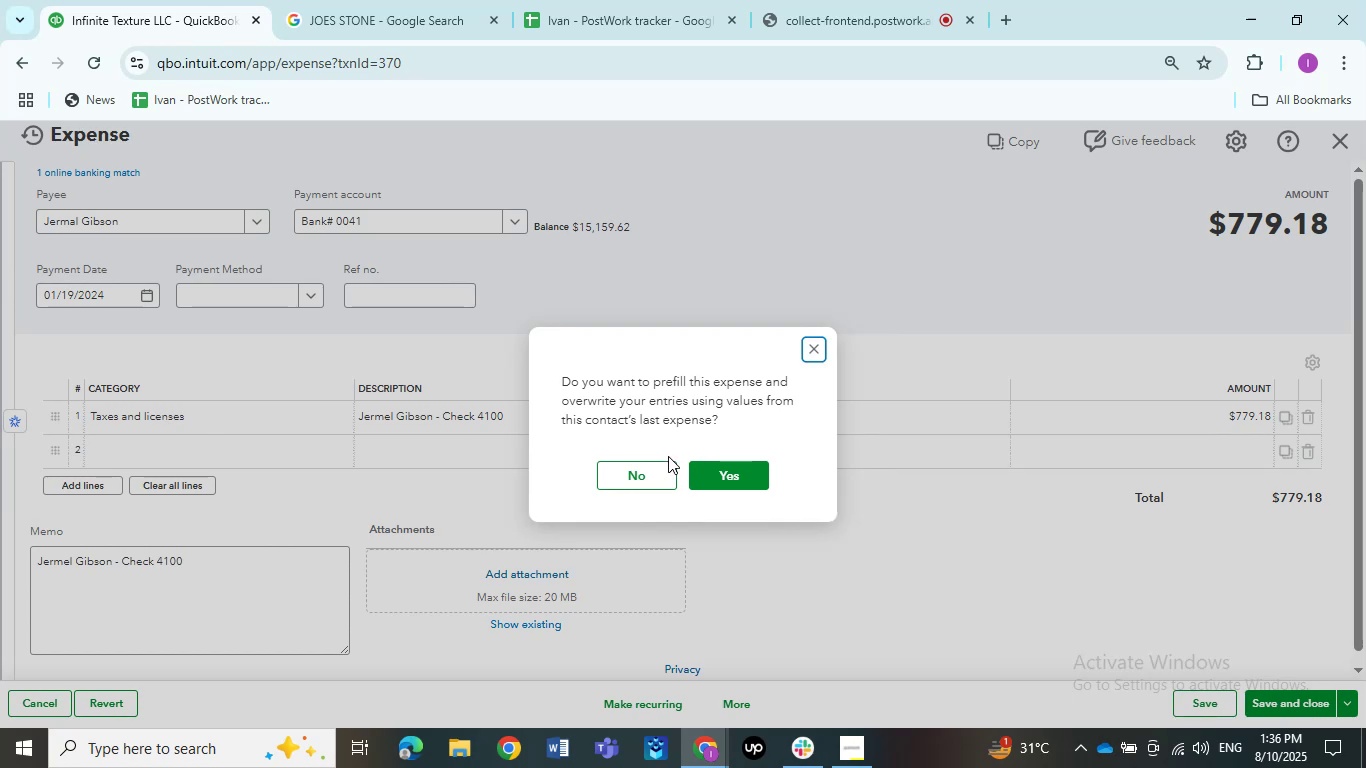 
left_click([645, 464])
 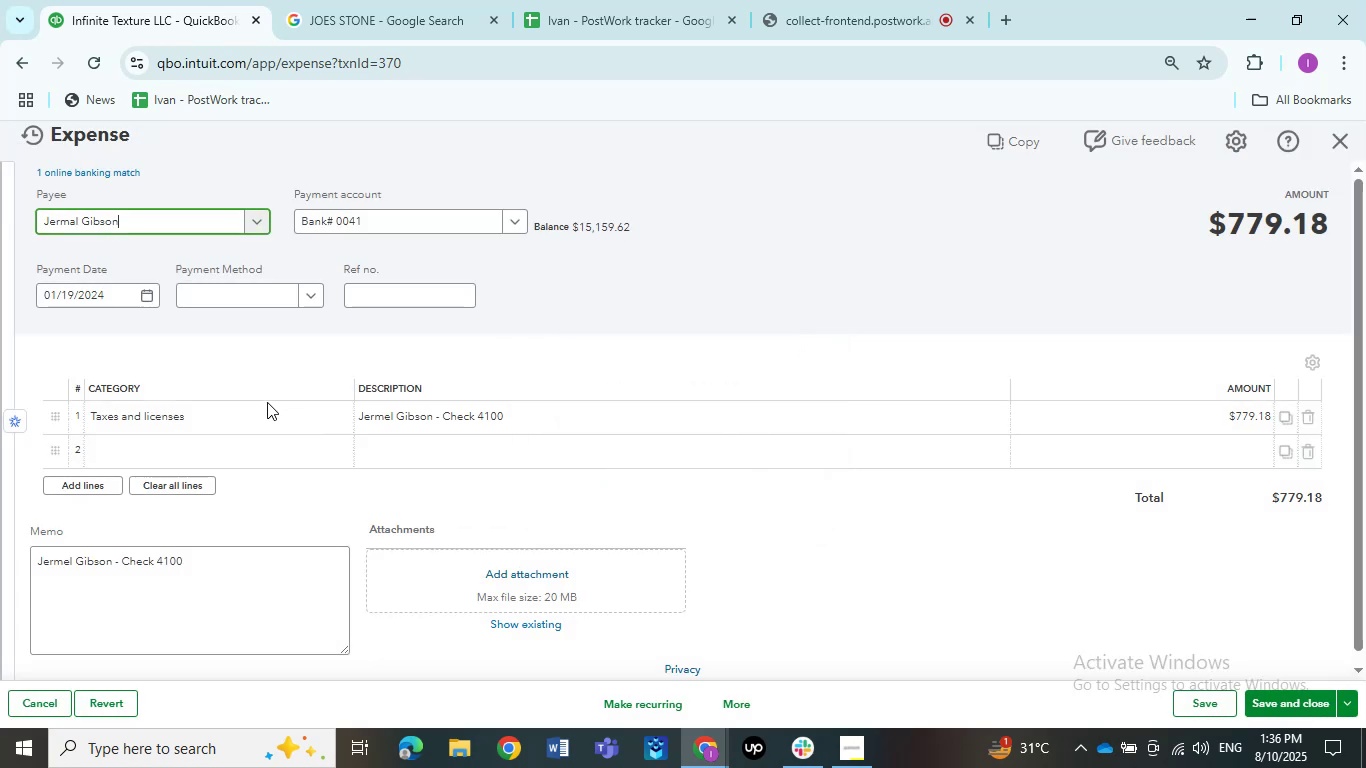 
left_click([251, 415])
 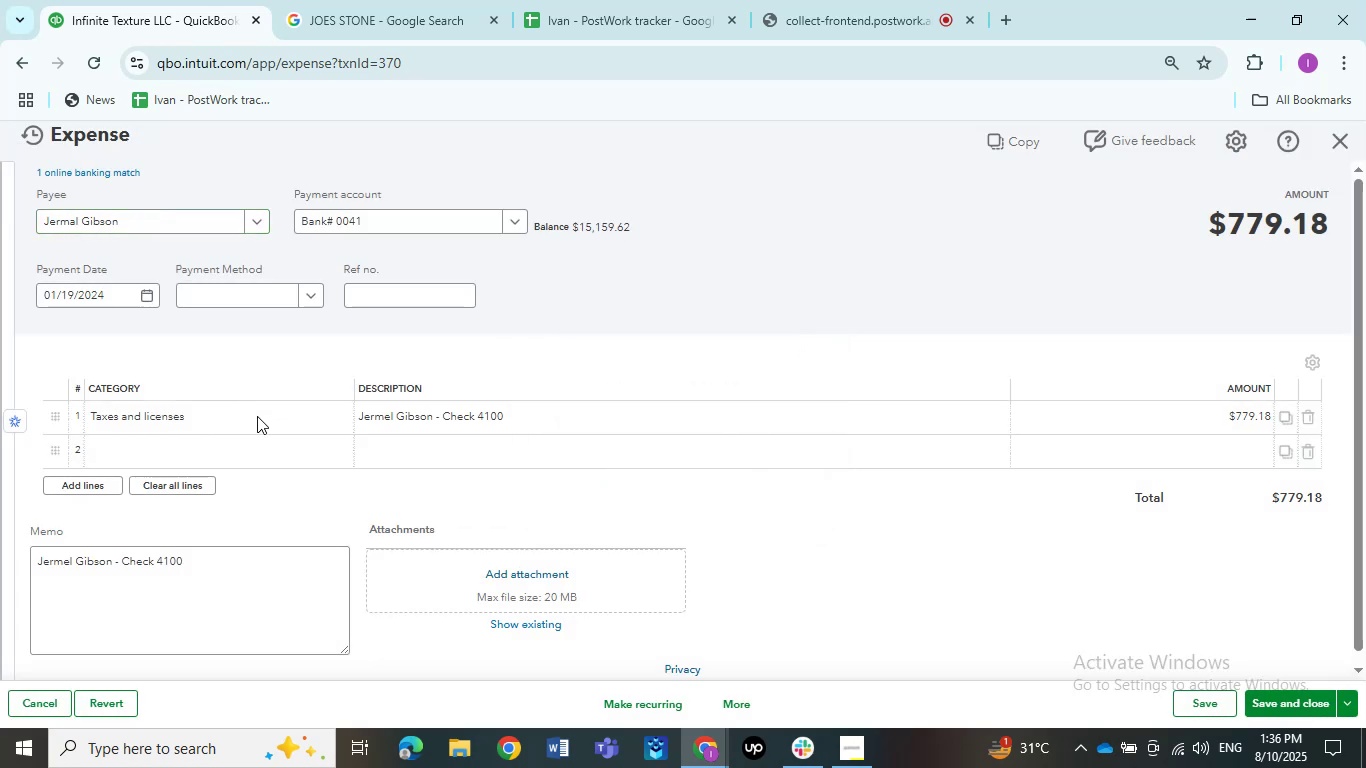 
left_click([257, 416])
 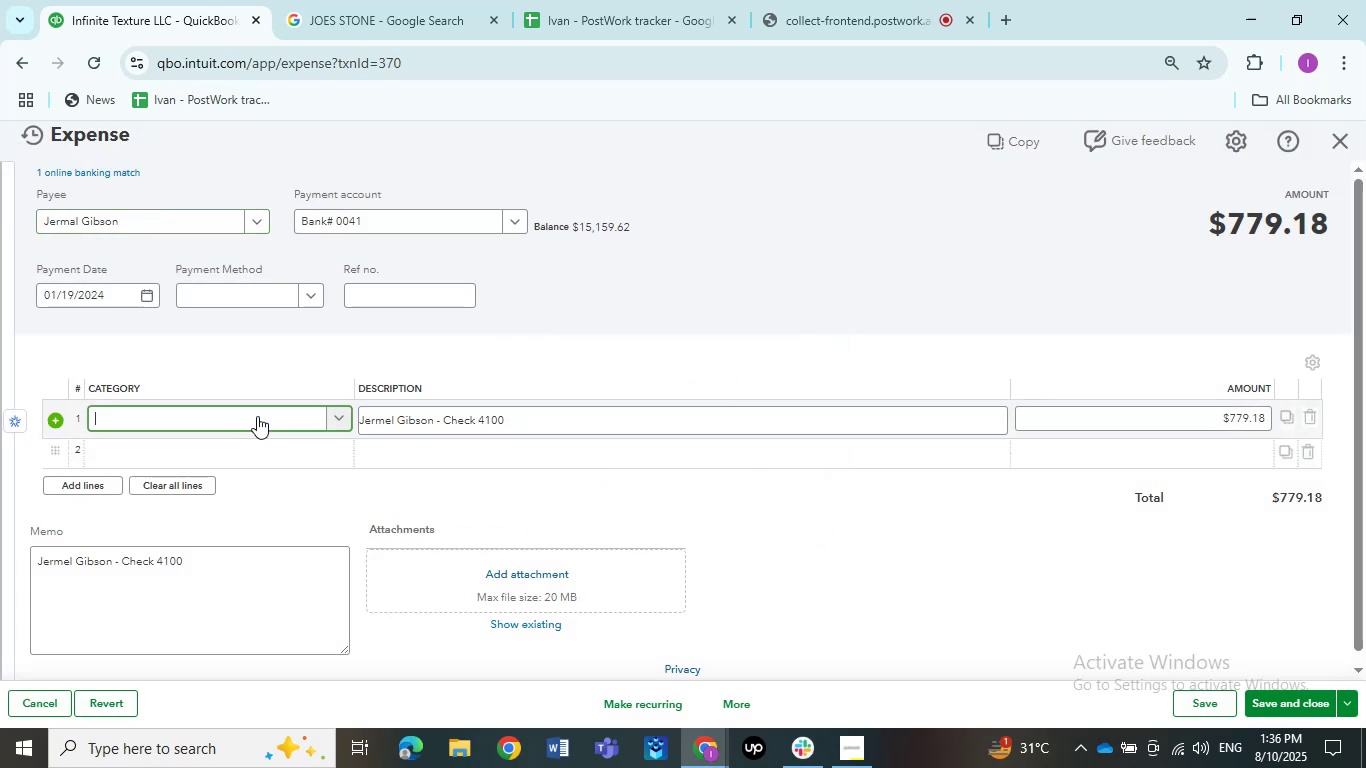 
type(asask )
 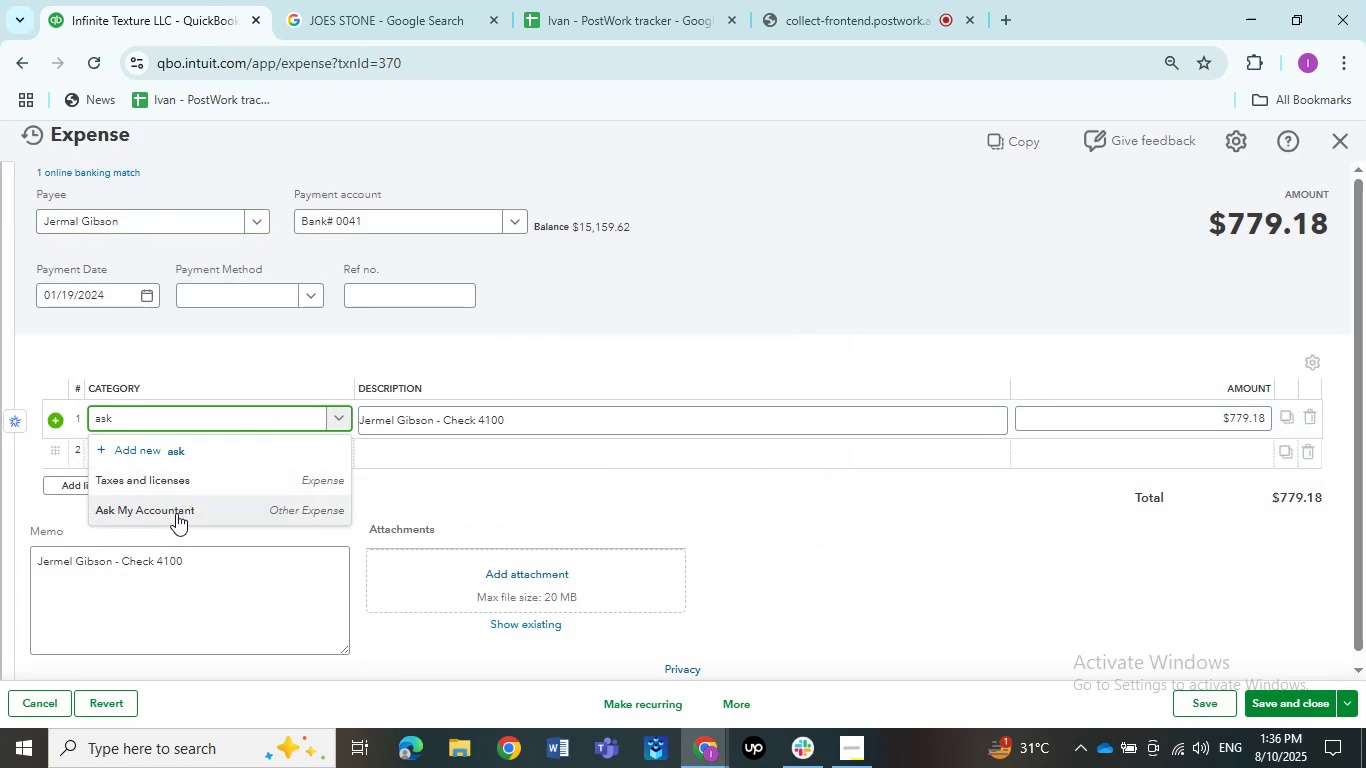 
left_click([174, 520])
 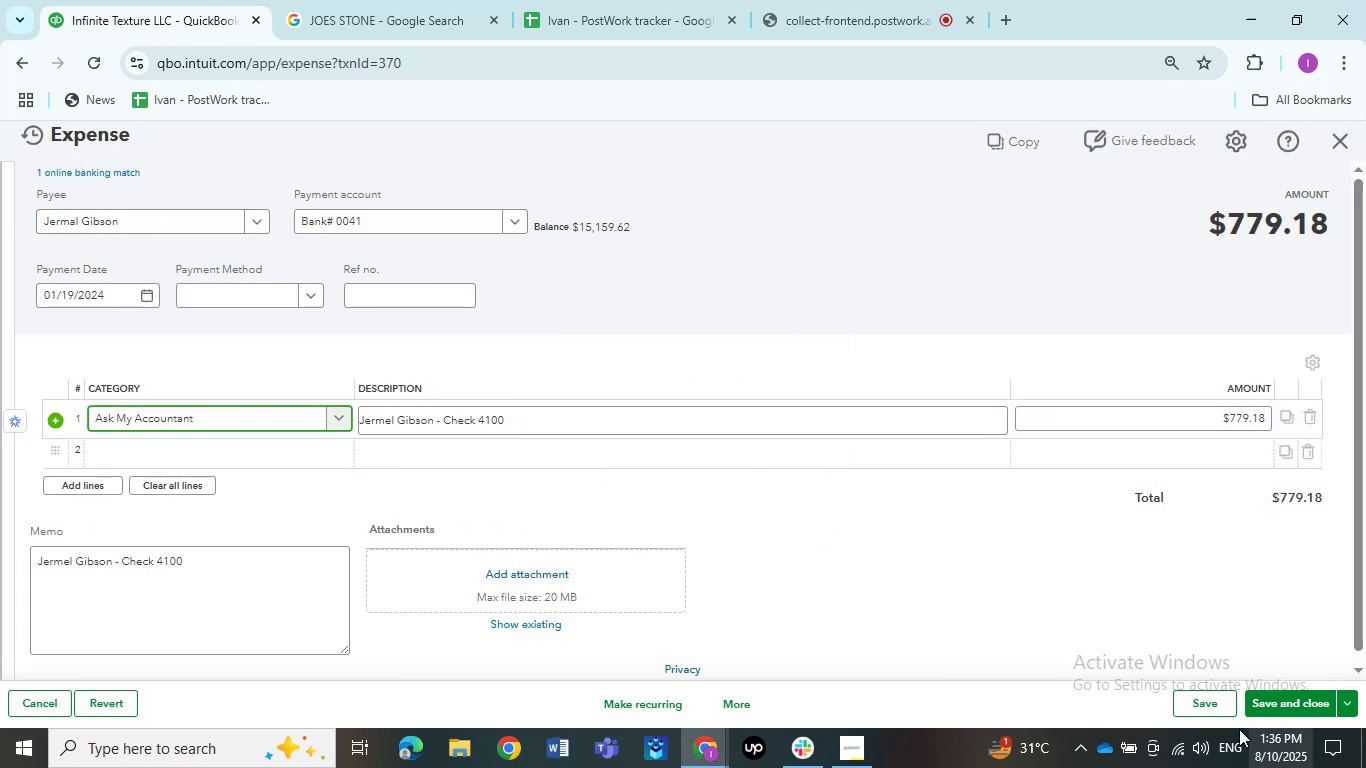 
left_click([1187, 696])
 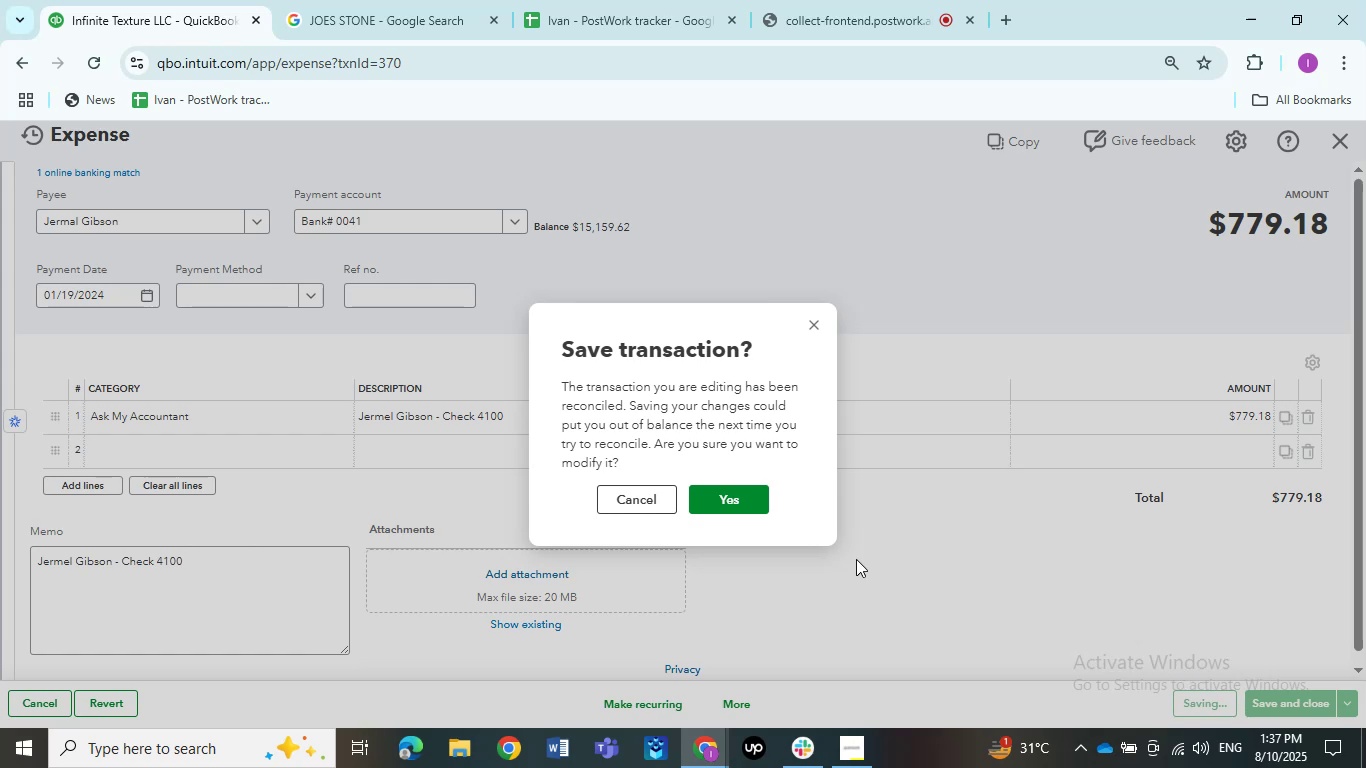 
left_click([717, 504])
 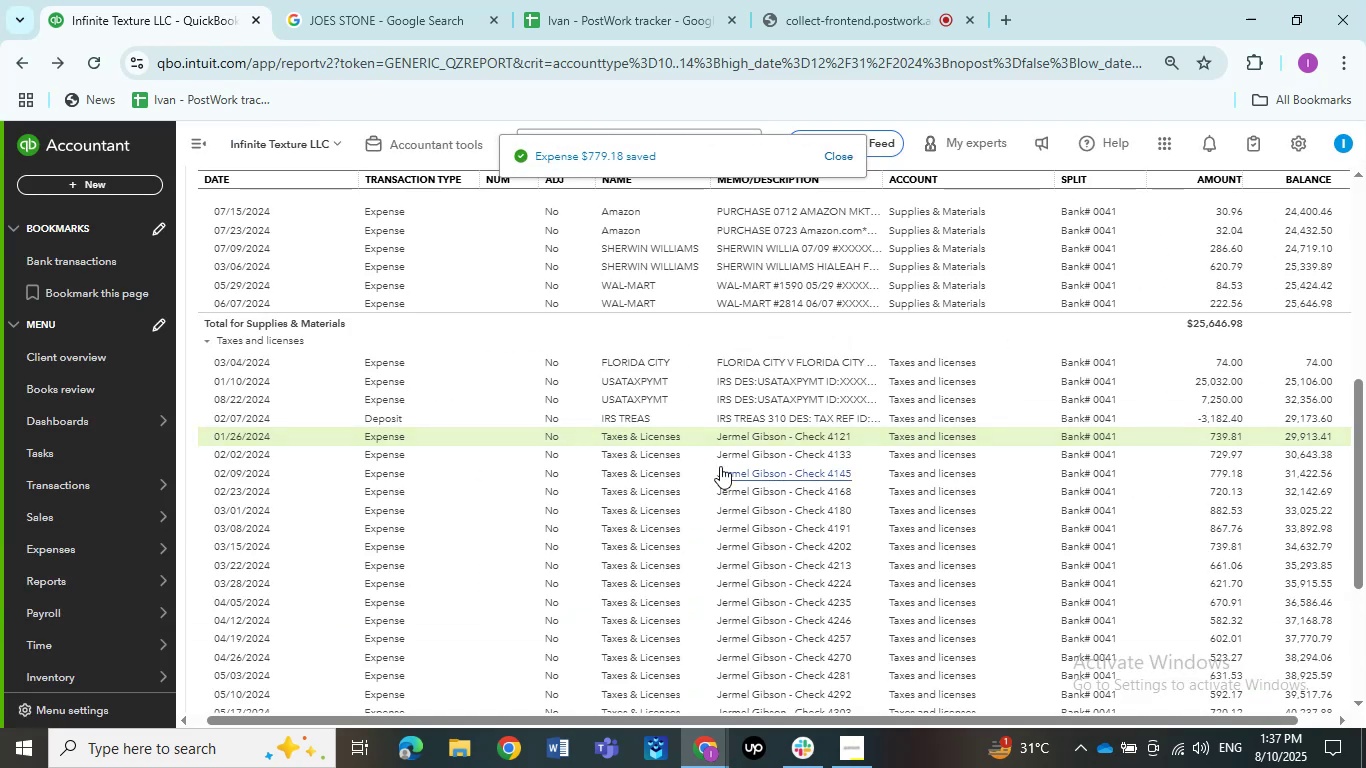 
wait(10.69)
 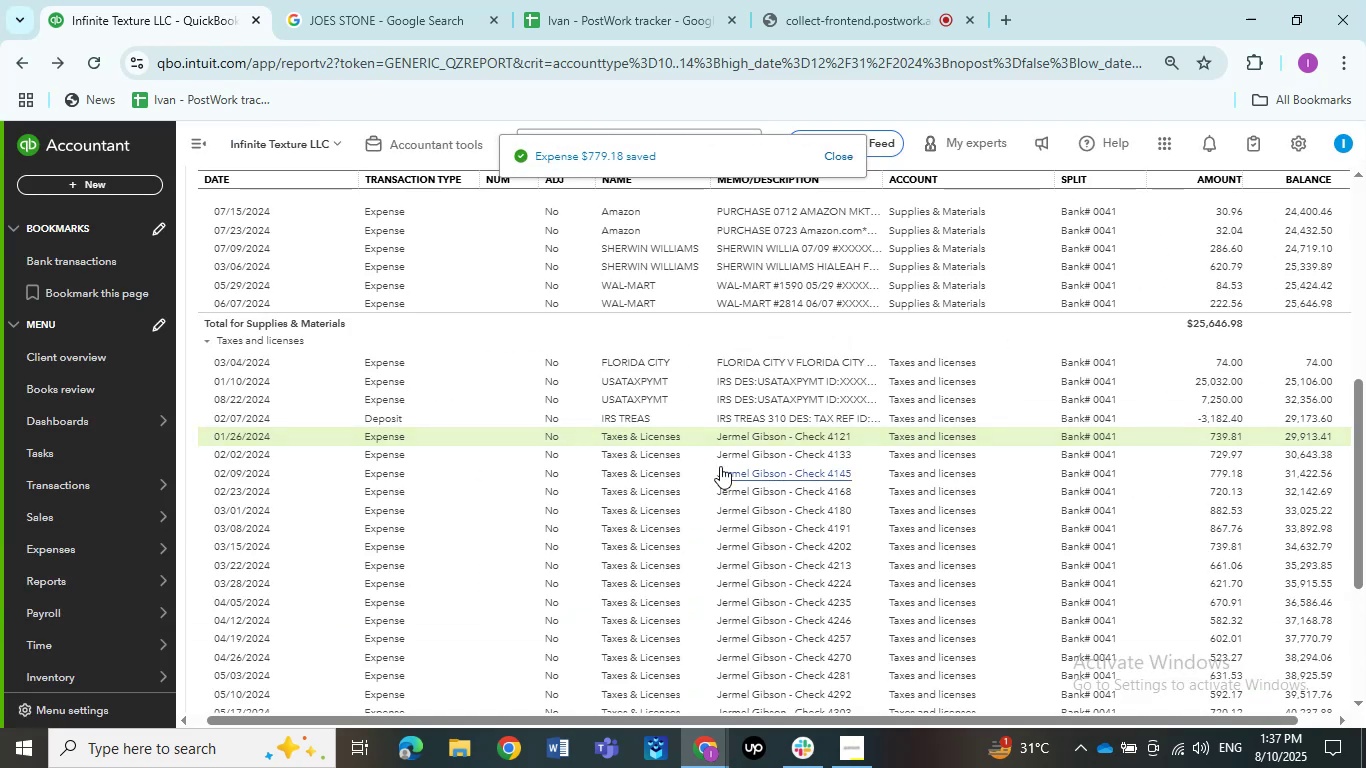 
left_click([773, 437])
 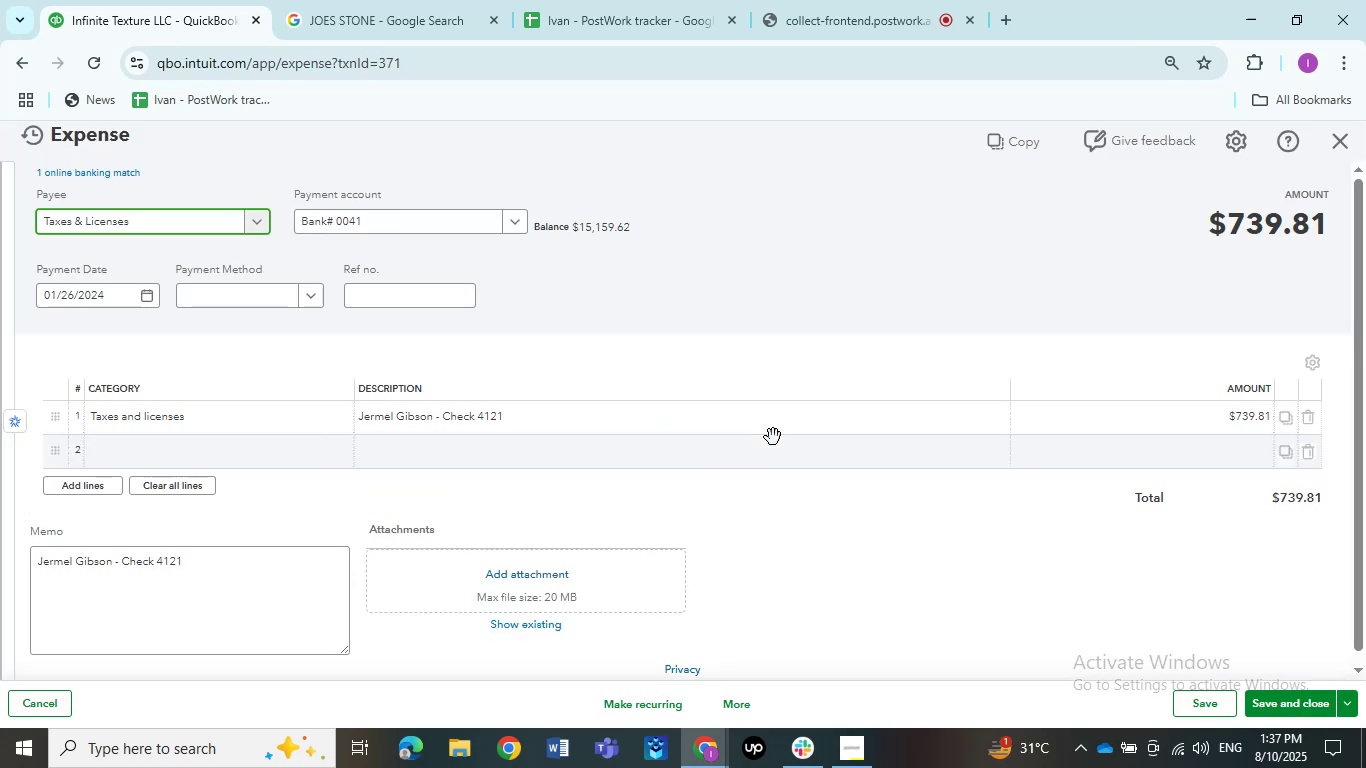 
wait(10.02)
 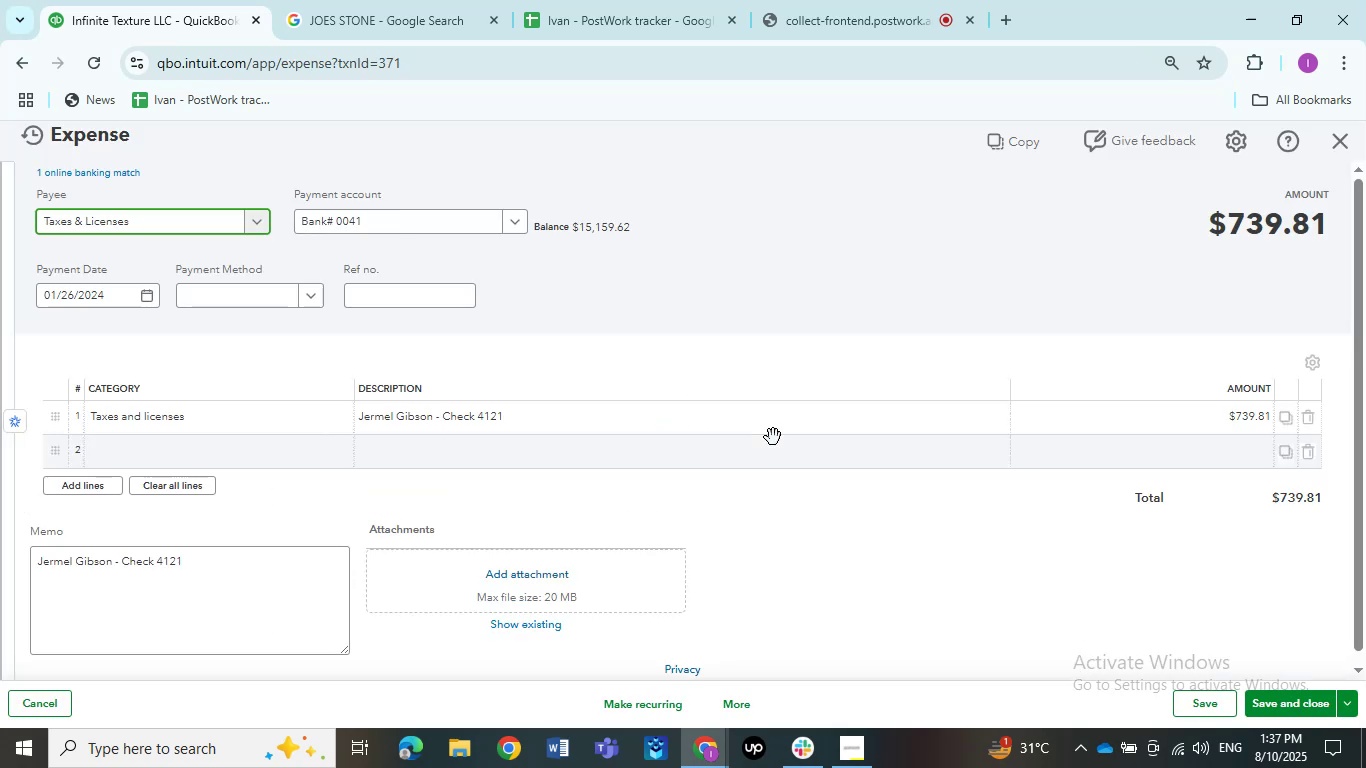 
left_click([153, 231])
 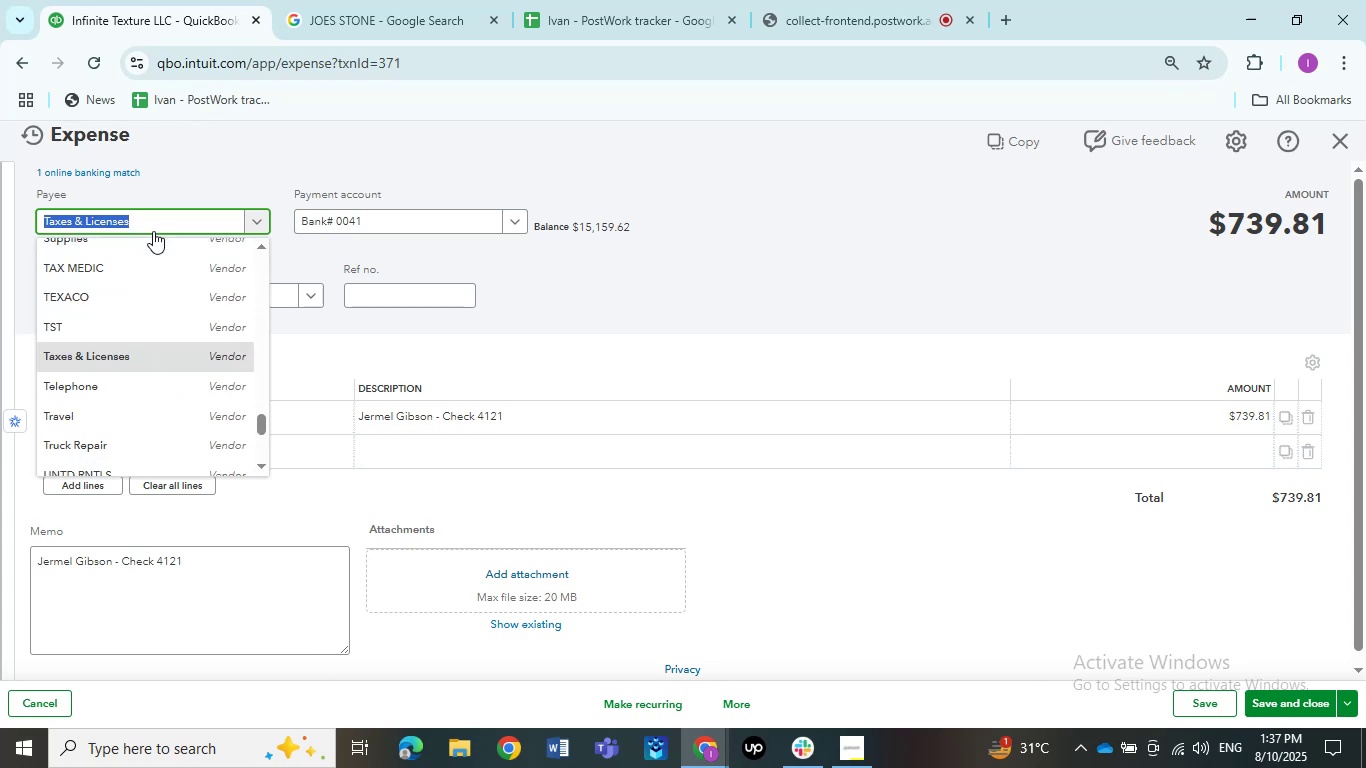 
key(Control+V)
 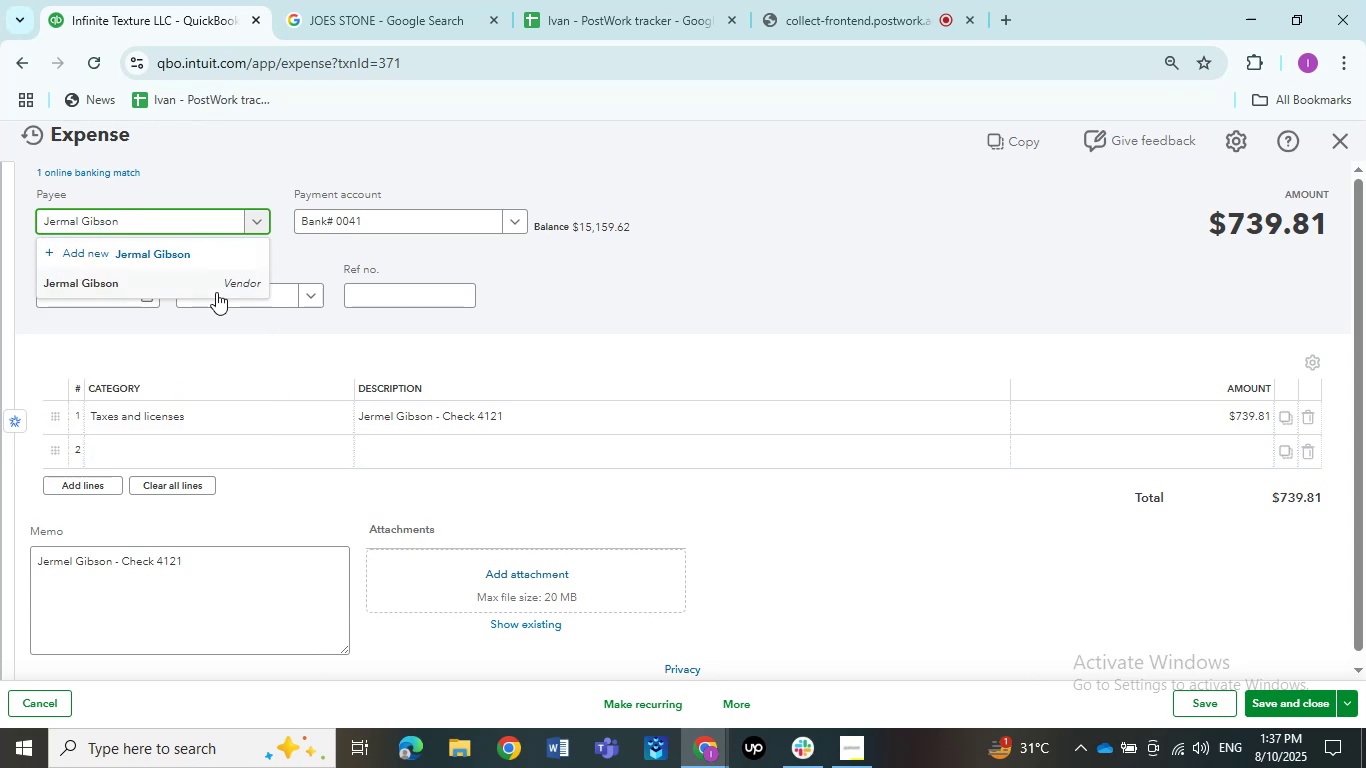 
left_click([194, 290])
 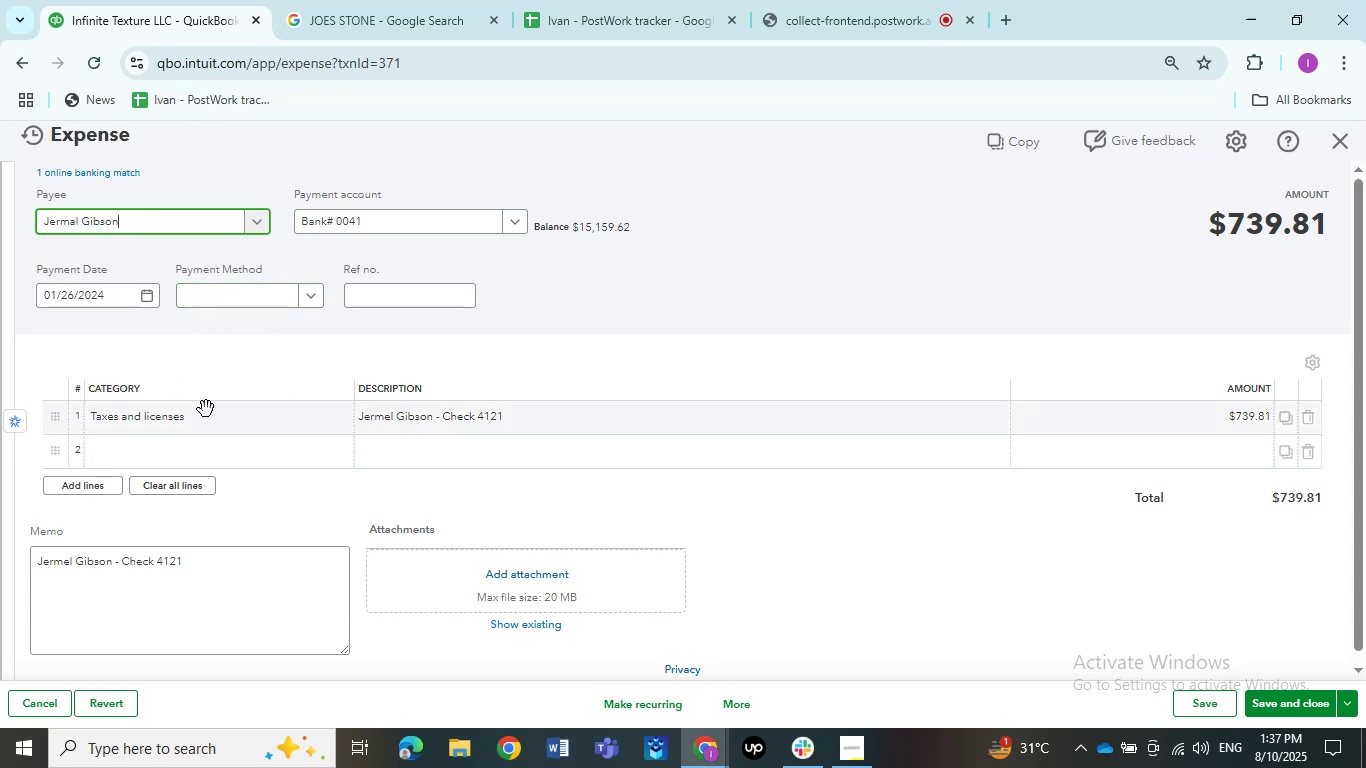 
left_click([205, 411])
 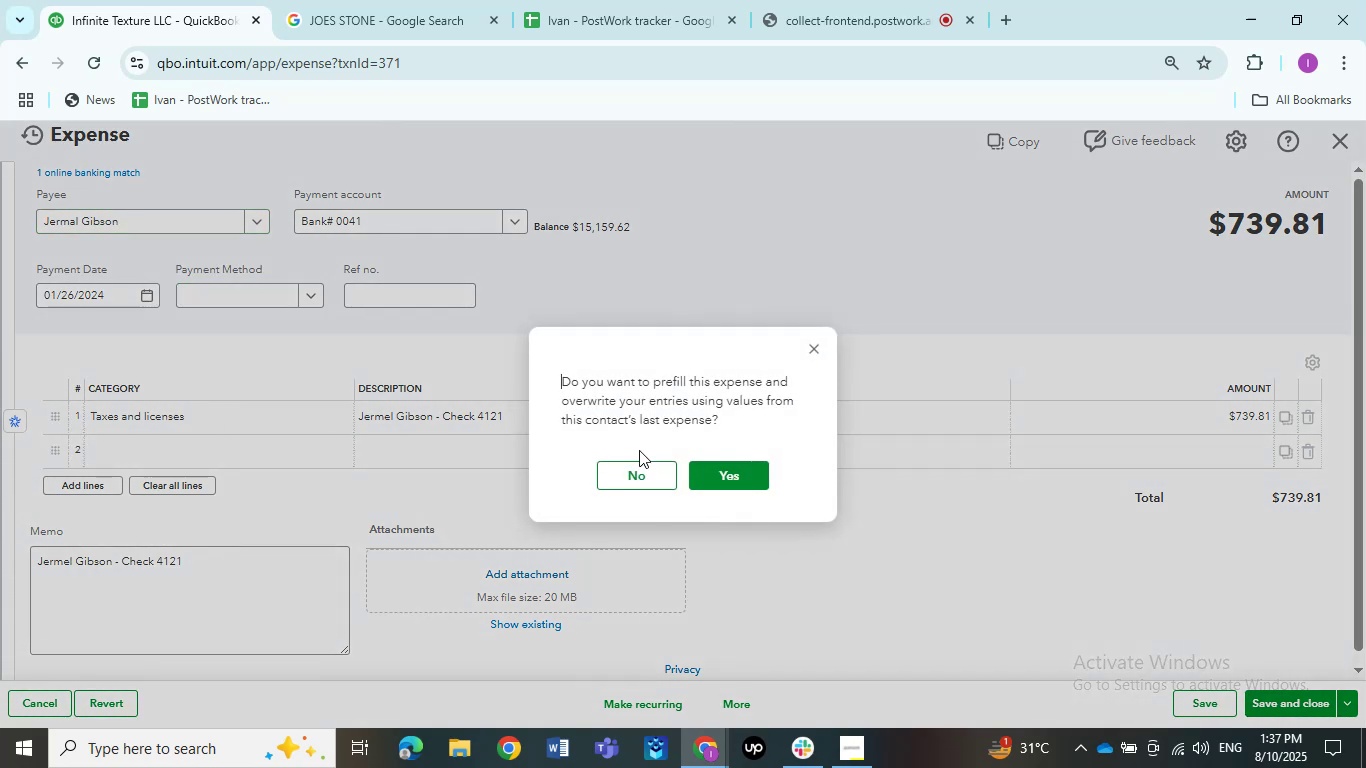 
left_click([639, 469])
 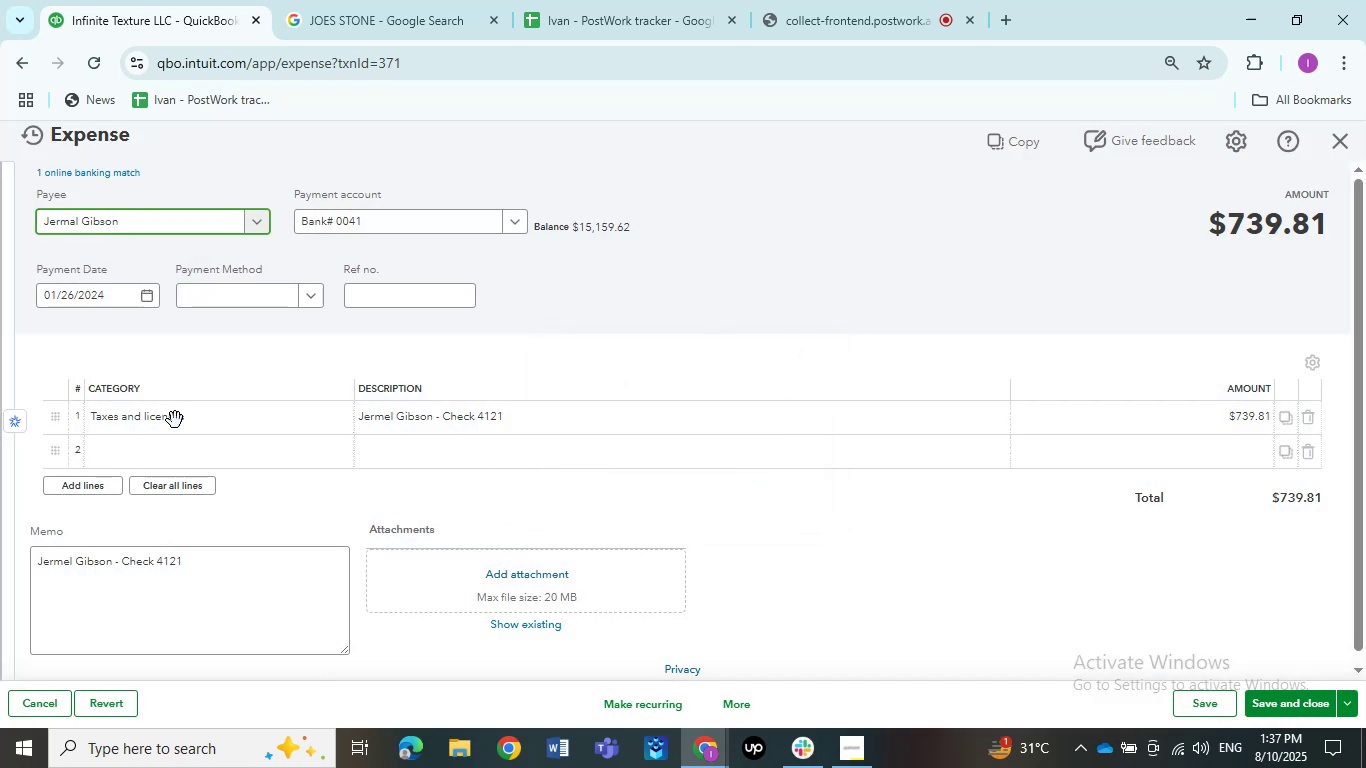 
left_click([176, 423])
 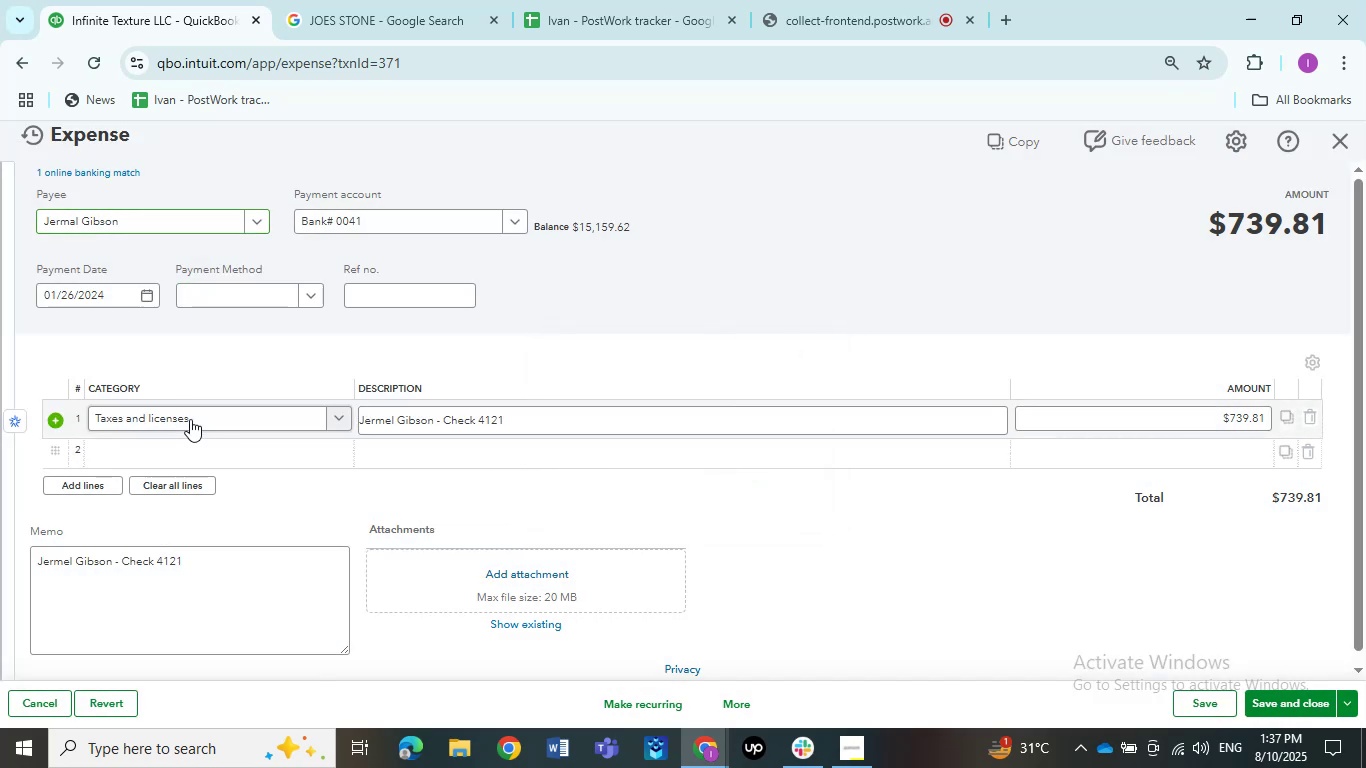 
left_click([190, 419])
 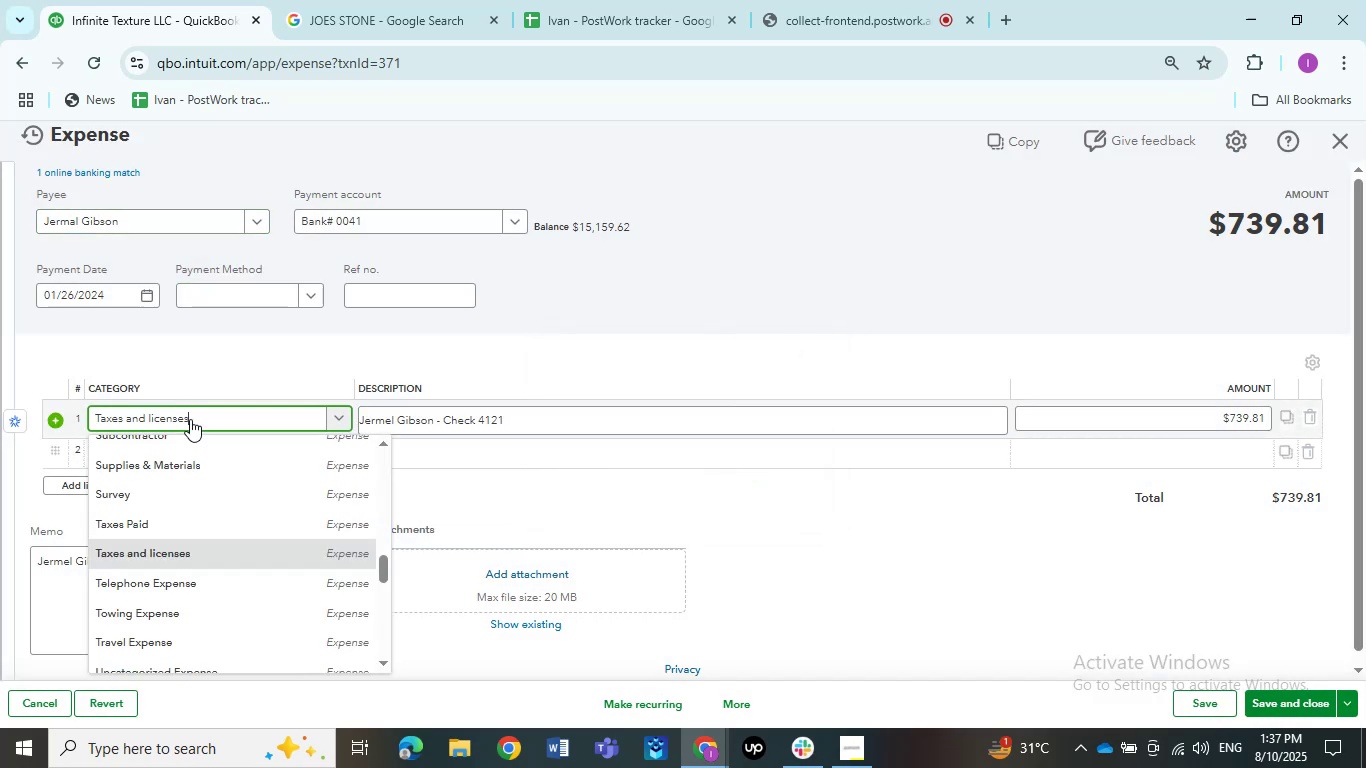 
double_click([190, 419])
 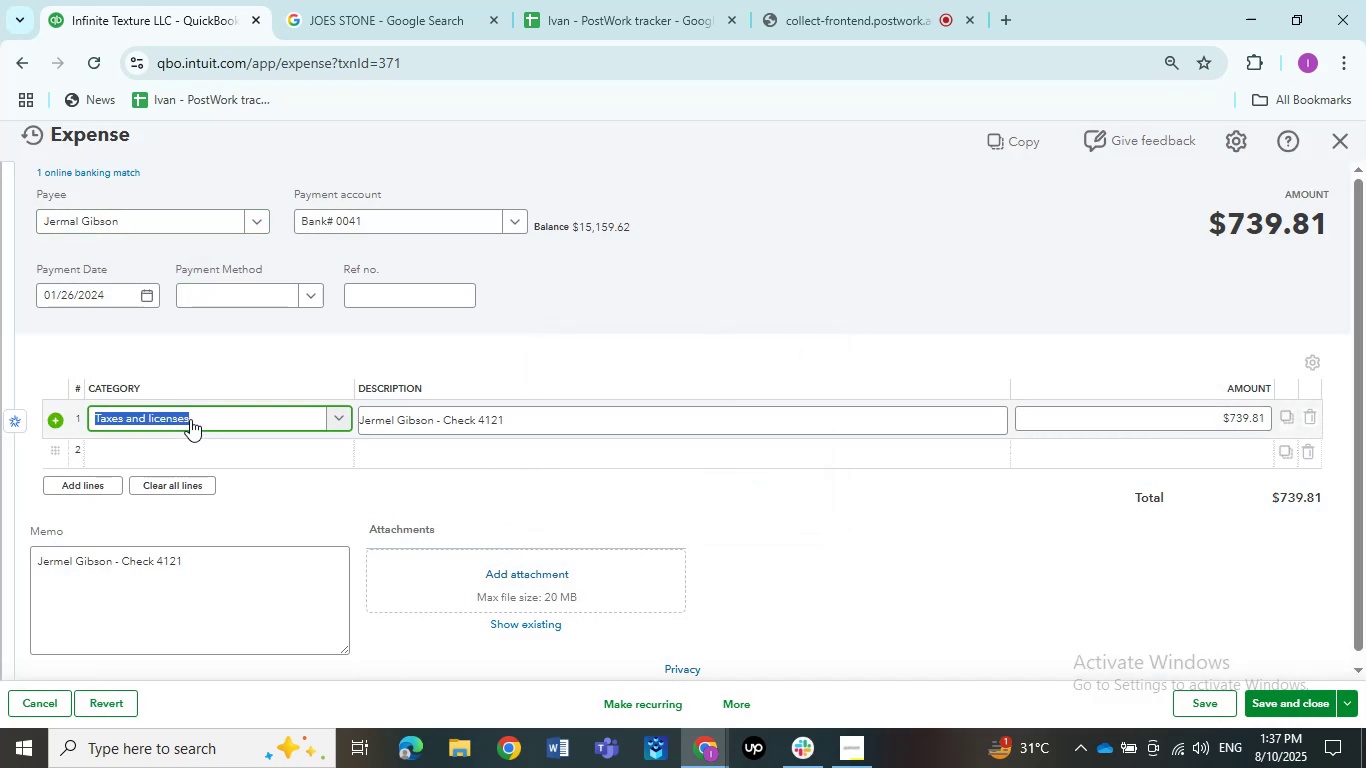 
type(ask my)
 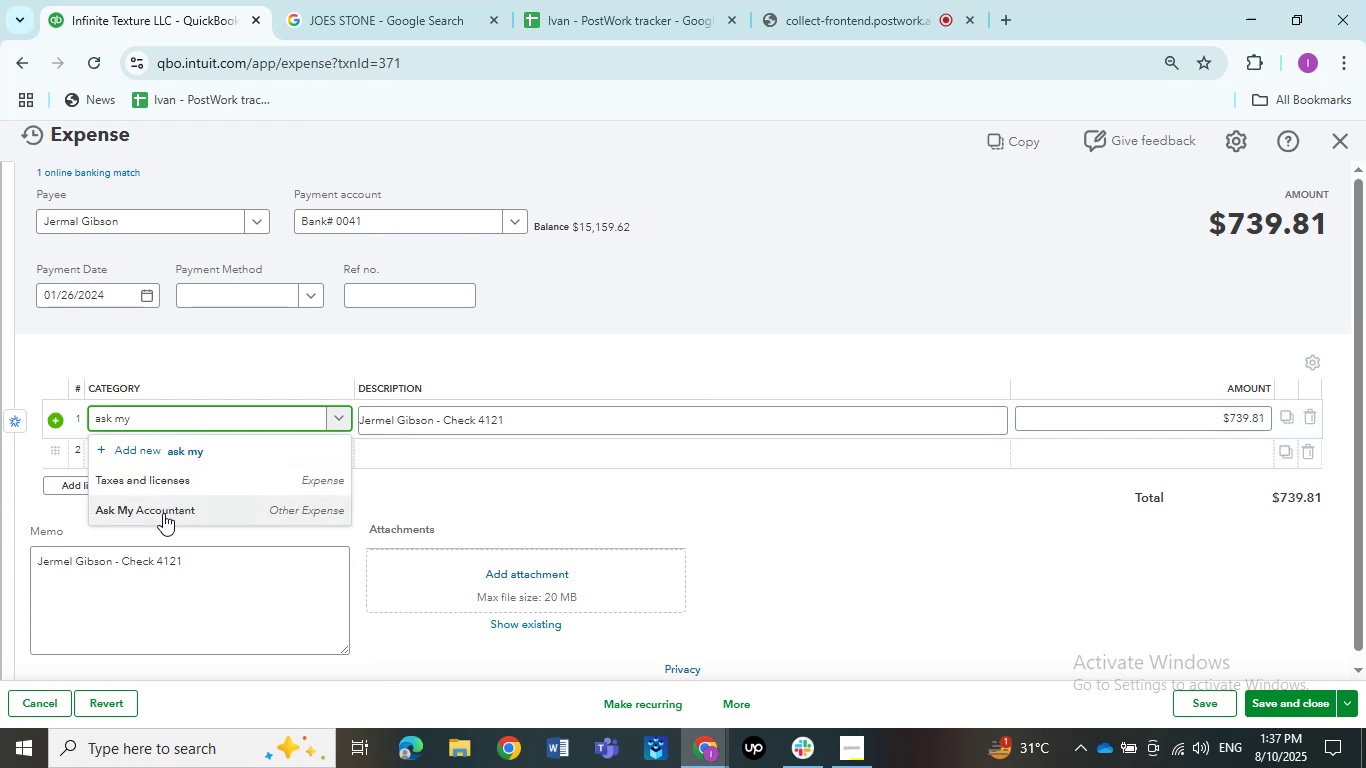 
left_click([162, 515])
 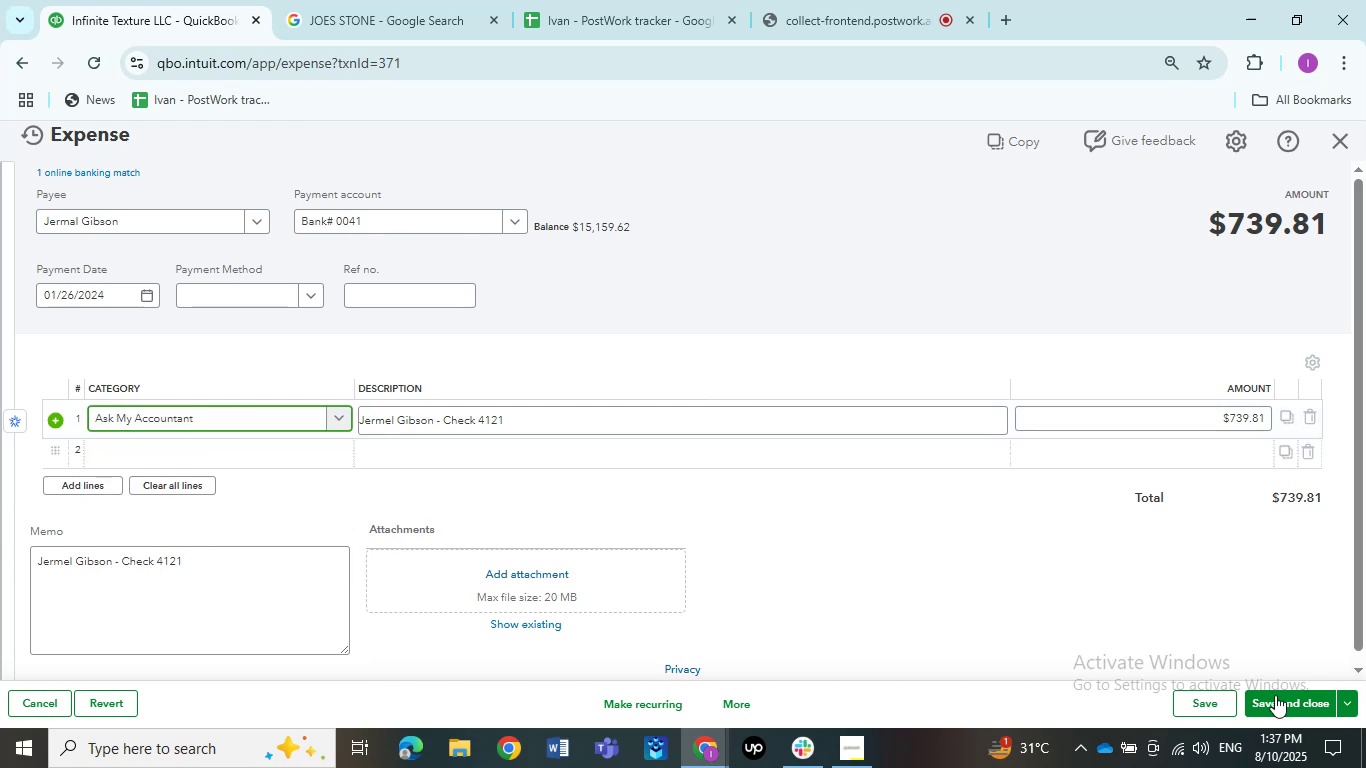 
left_click([1275, 709])
 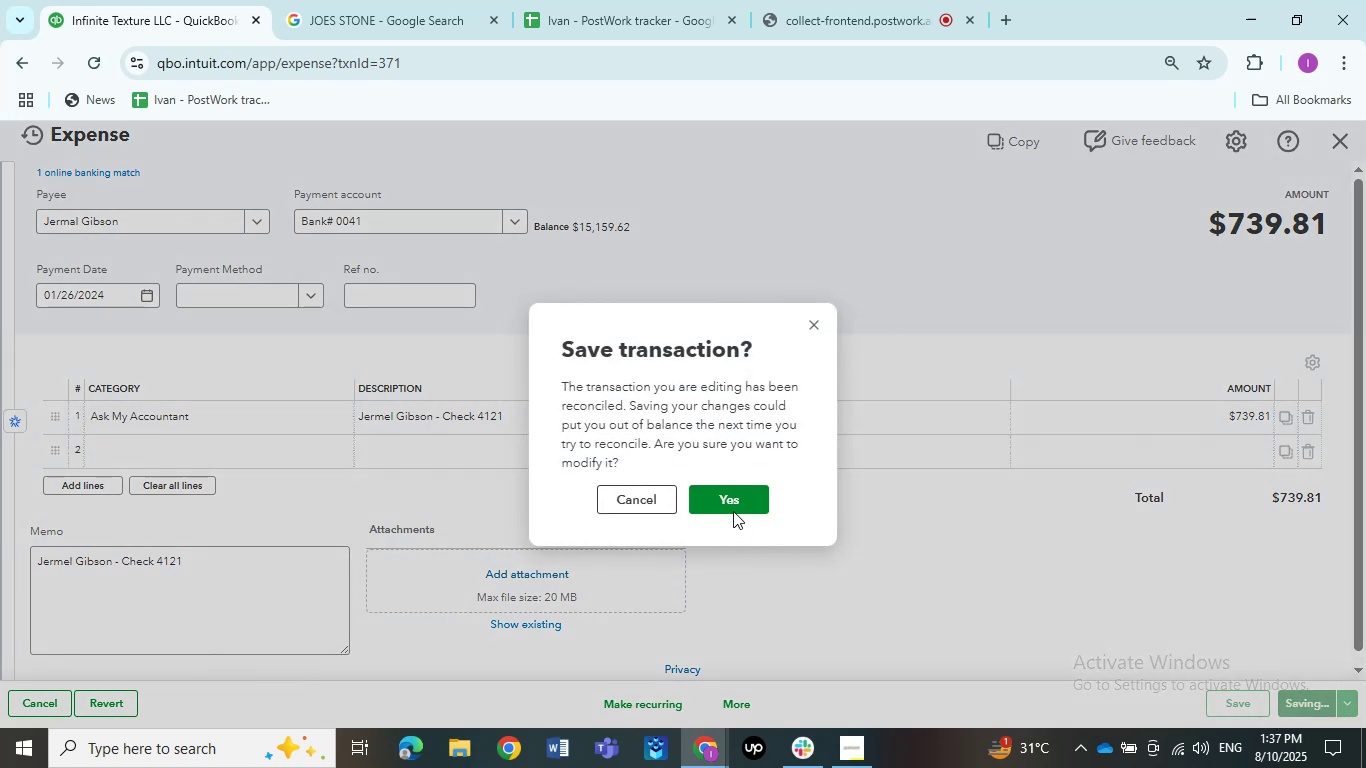 
left_click([727, 497])
 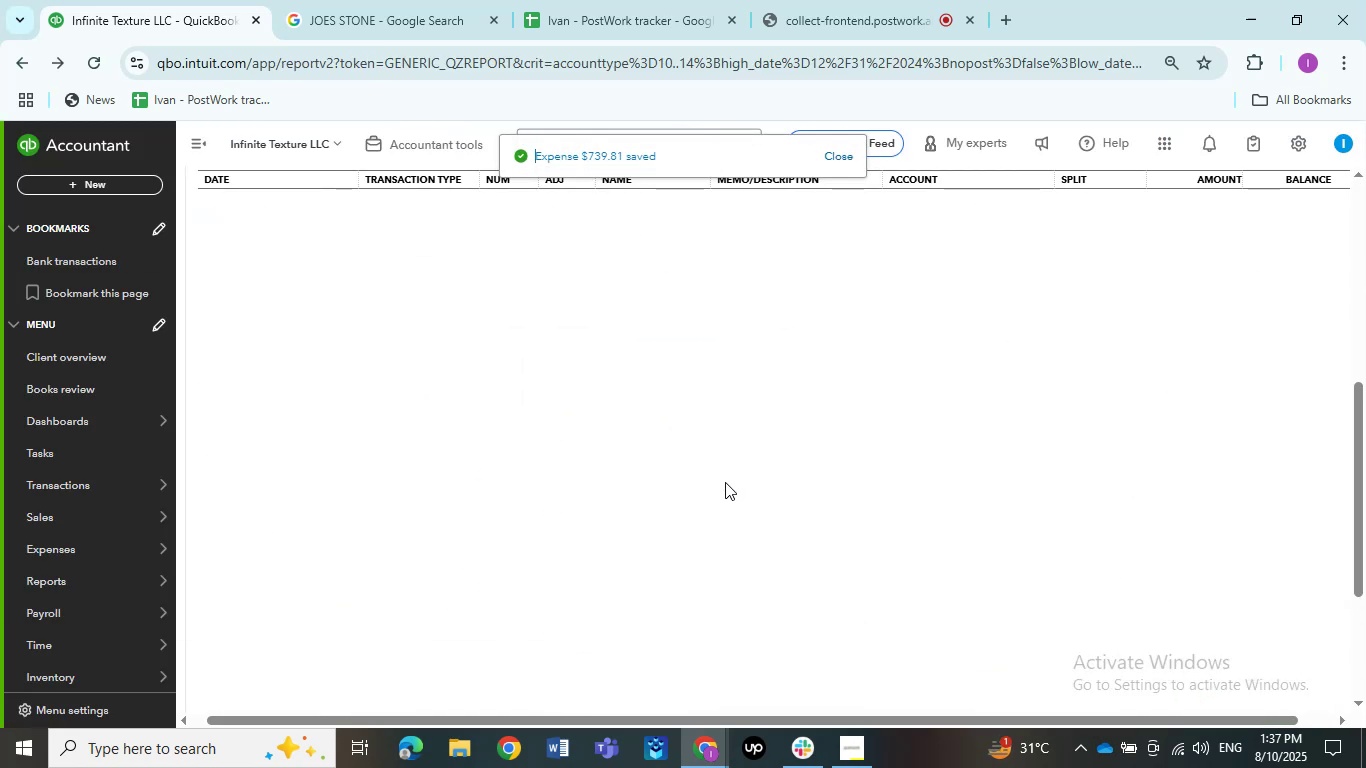 
wait(9.46)
 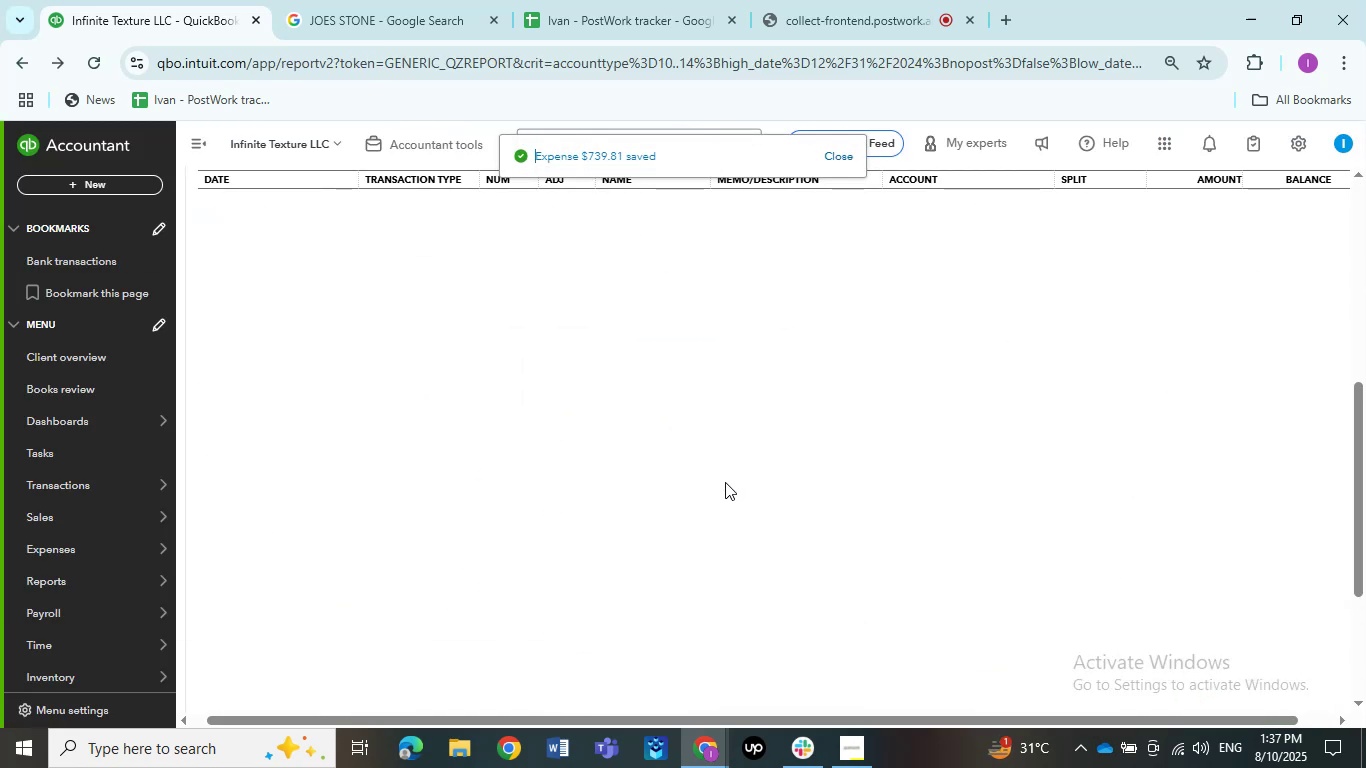 
left_click([817, 444])
 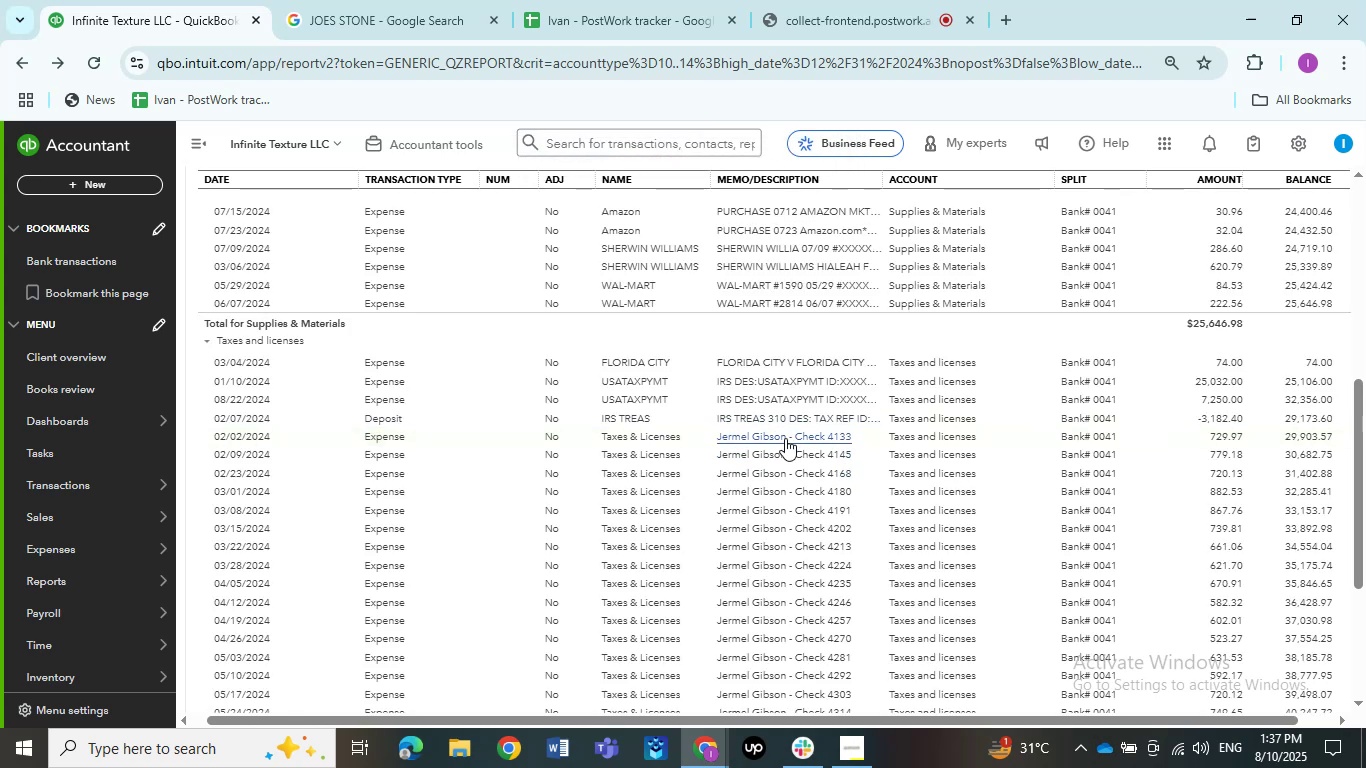 
left_click([786, 433])
 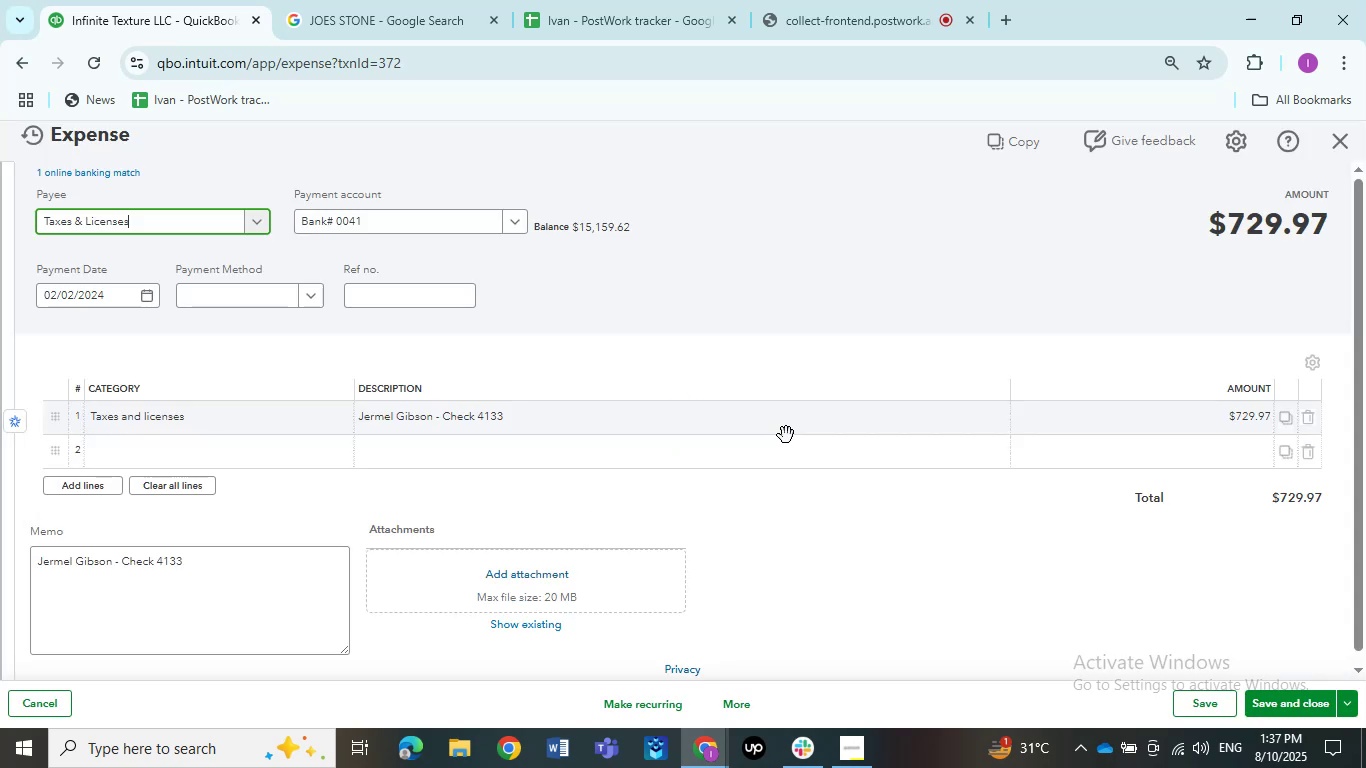 
left_click([214, 224])
 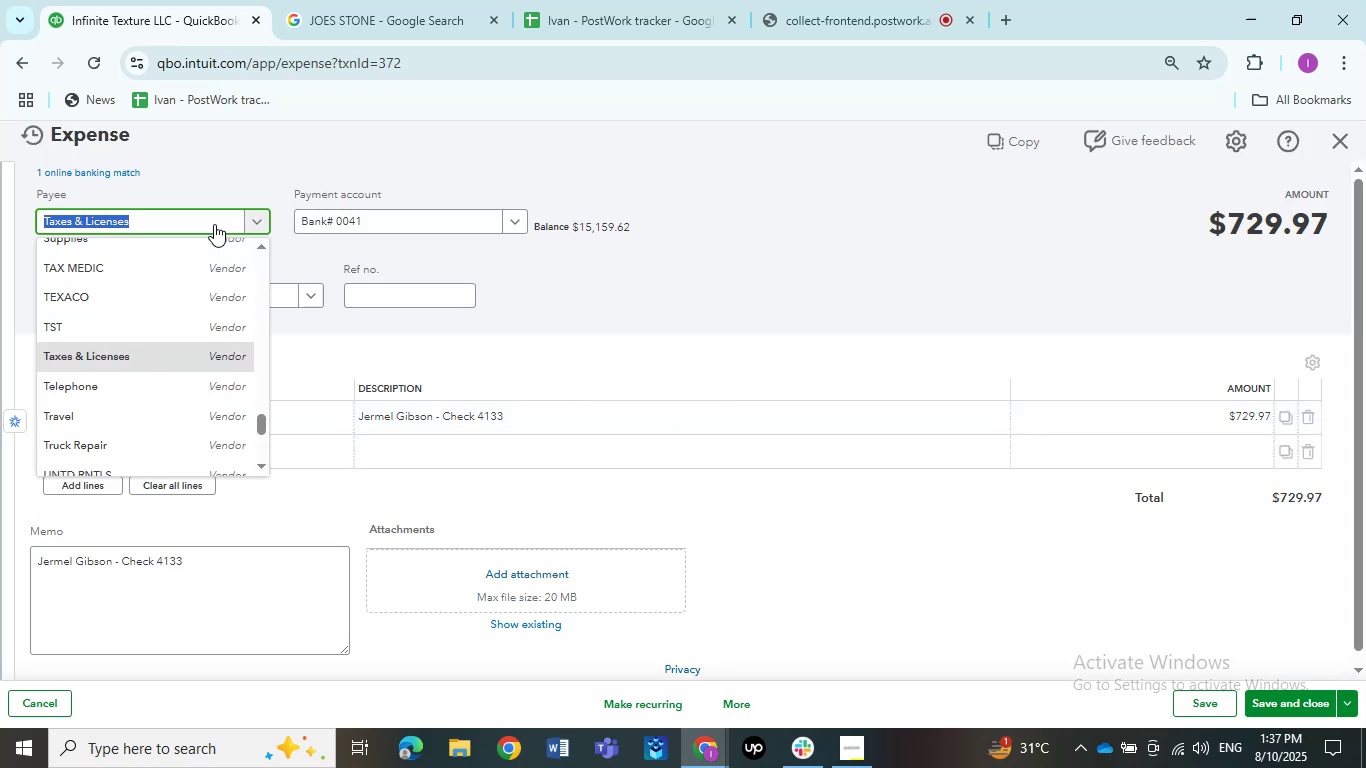 
key(Control+V)
 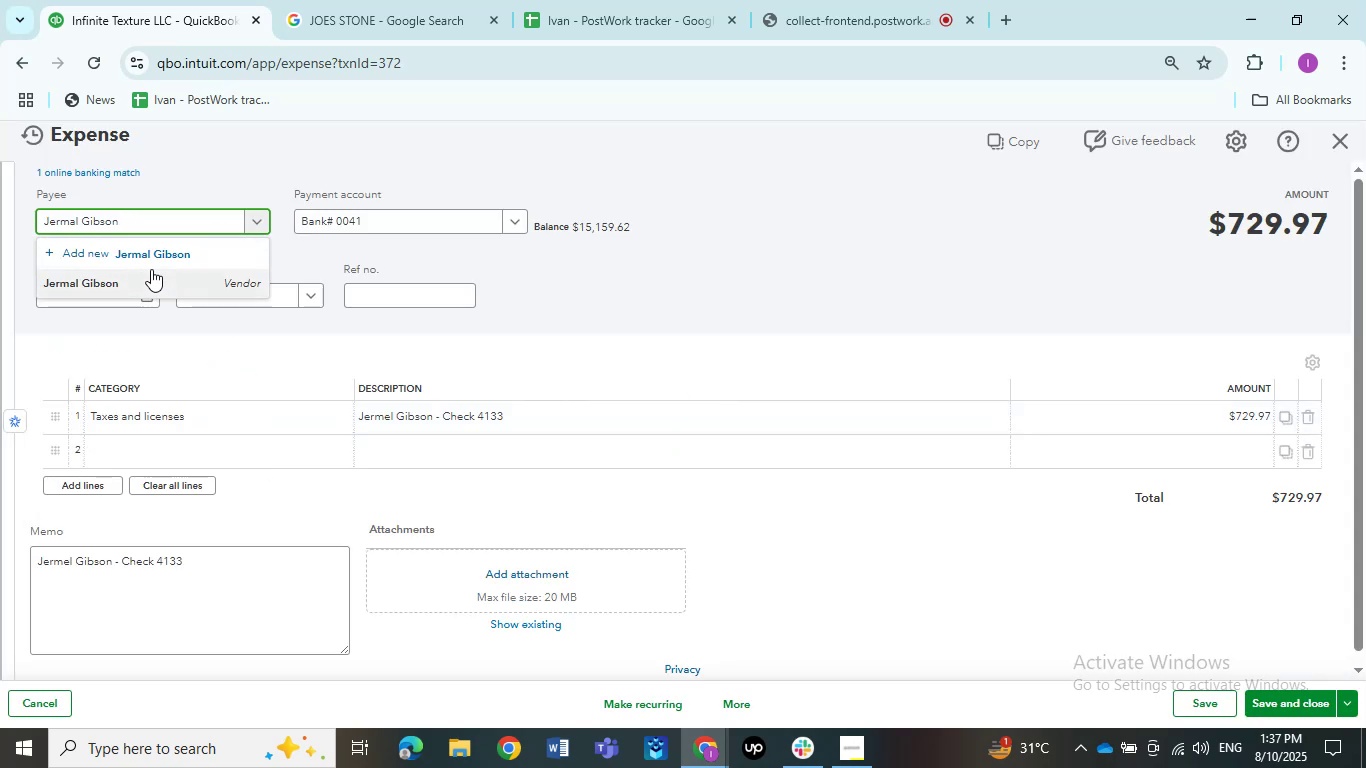 
left_click([148, 273])
 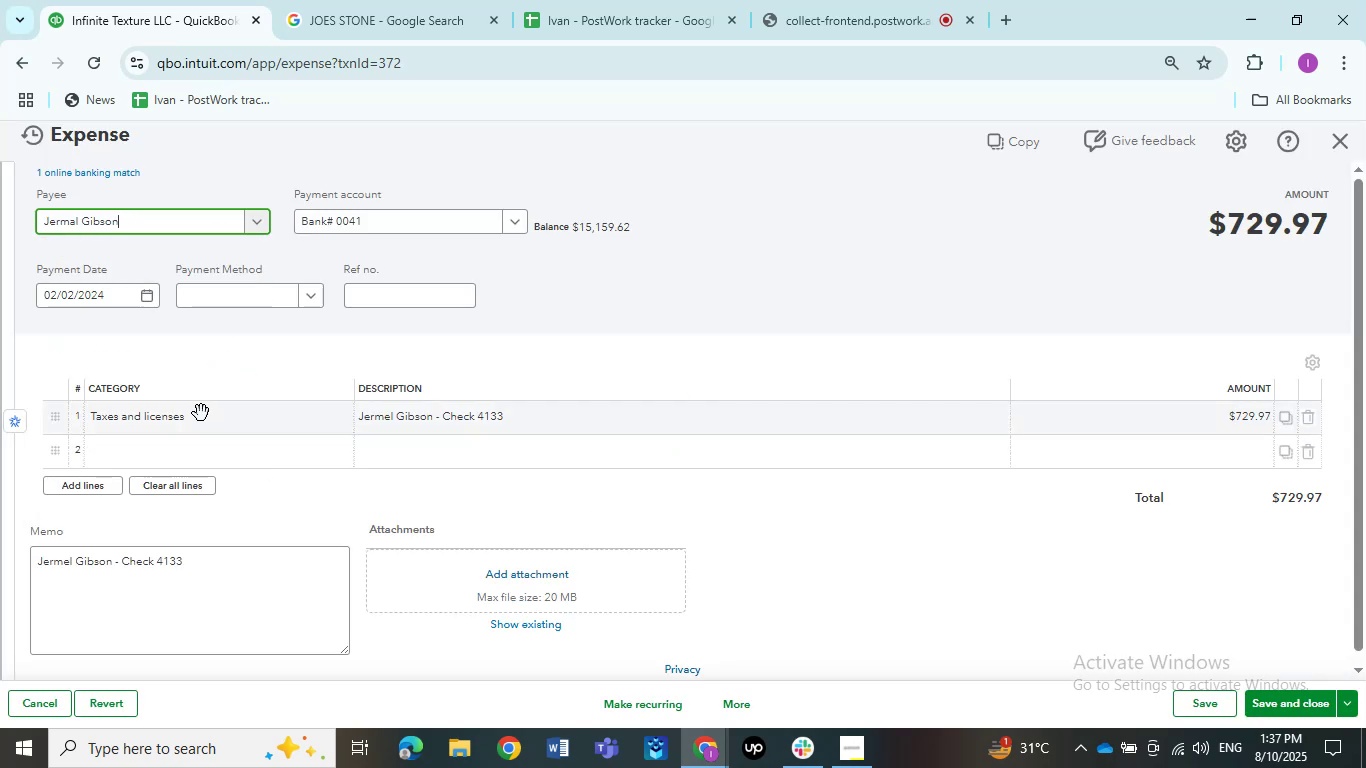 
left_click([200, 417])
 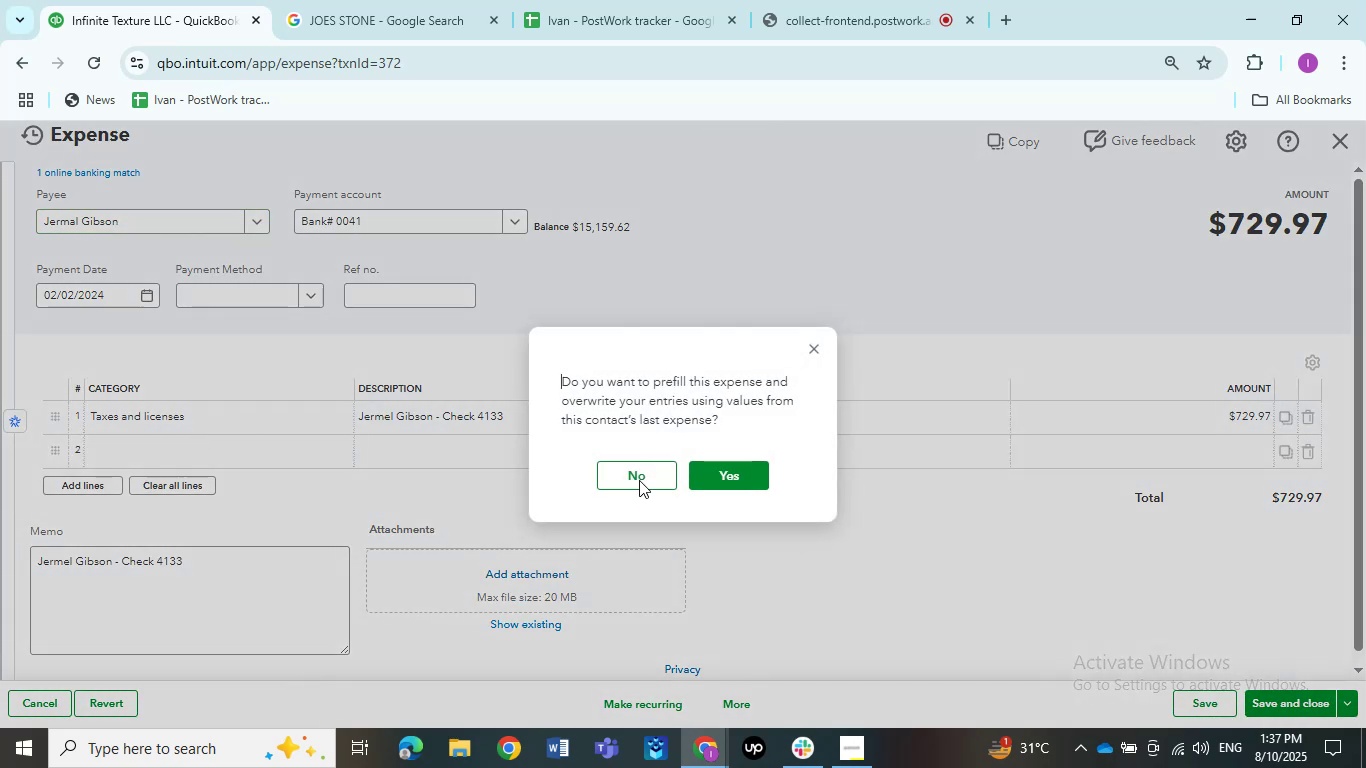 
left_click([639, 489])
 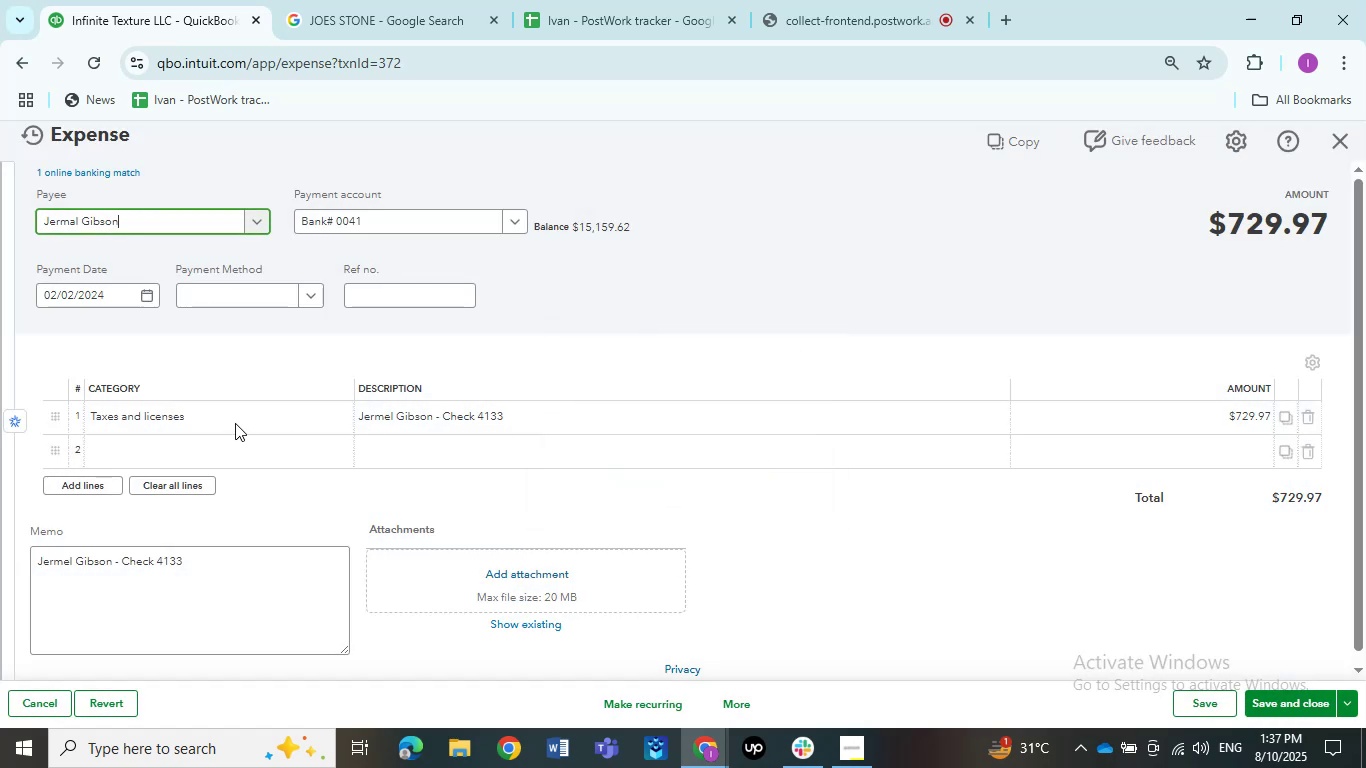 
left_click([230, 418])
 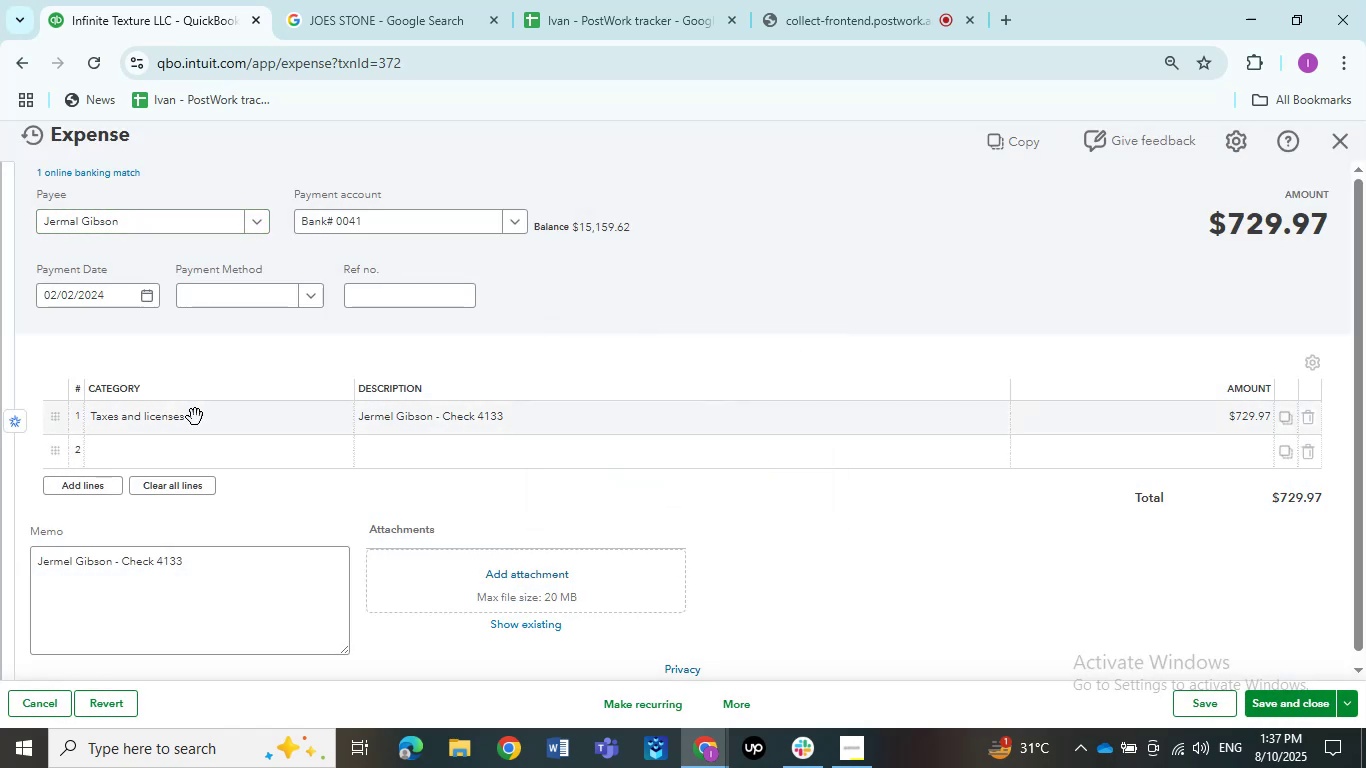 
left_click([192, 417])
 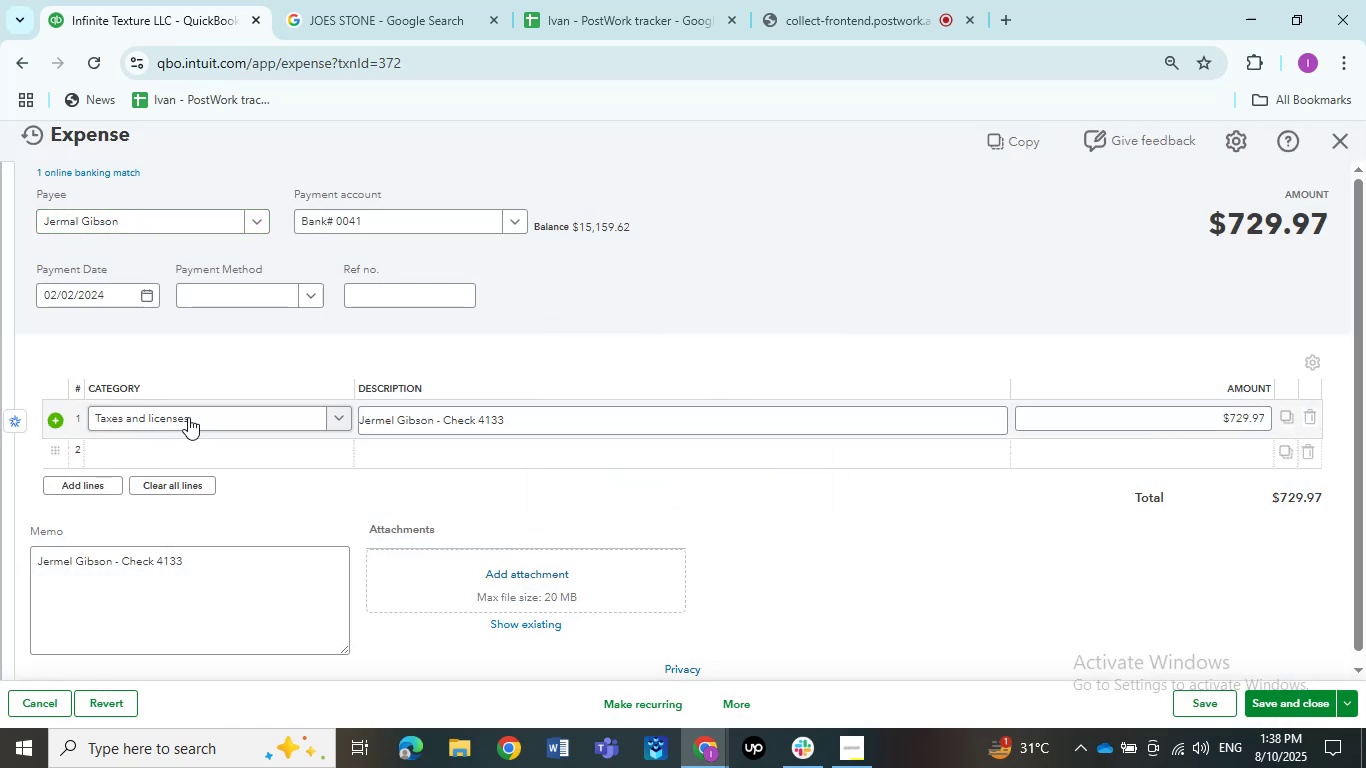 
left_click([188, 417])
 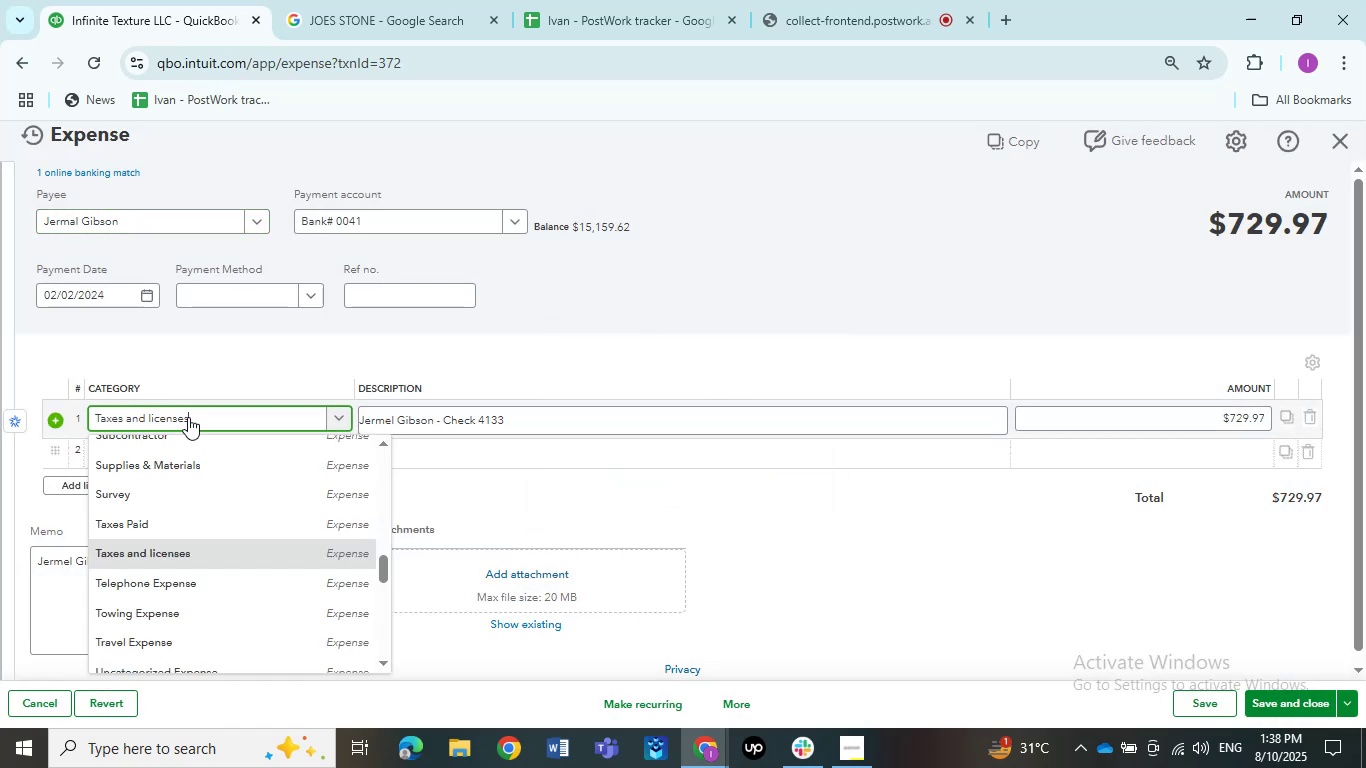 
left_click([188, 417])
 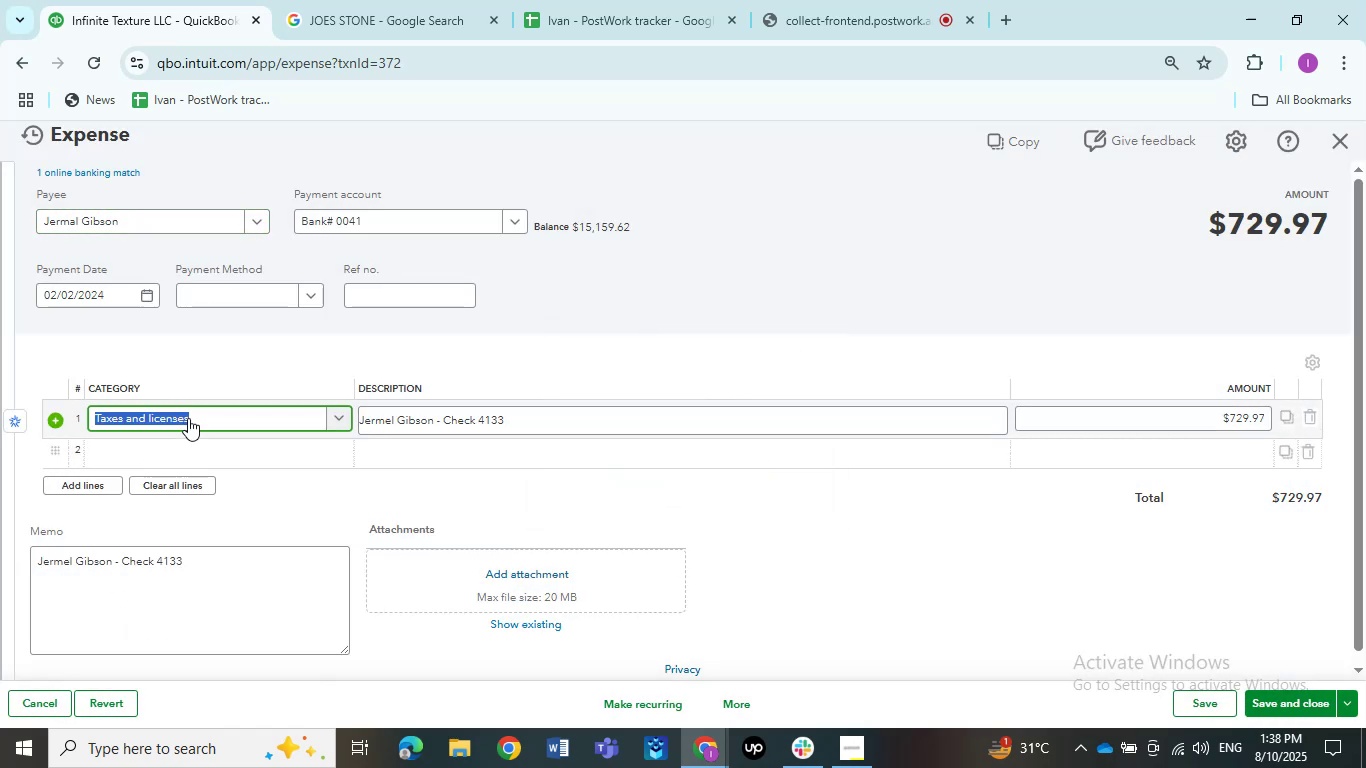 
type(ask my)
 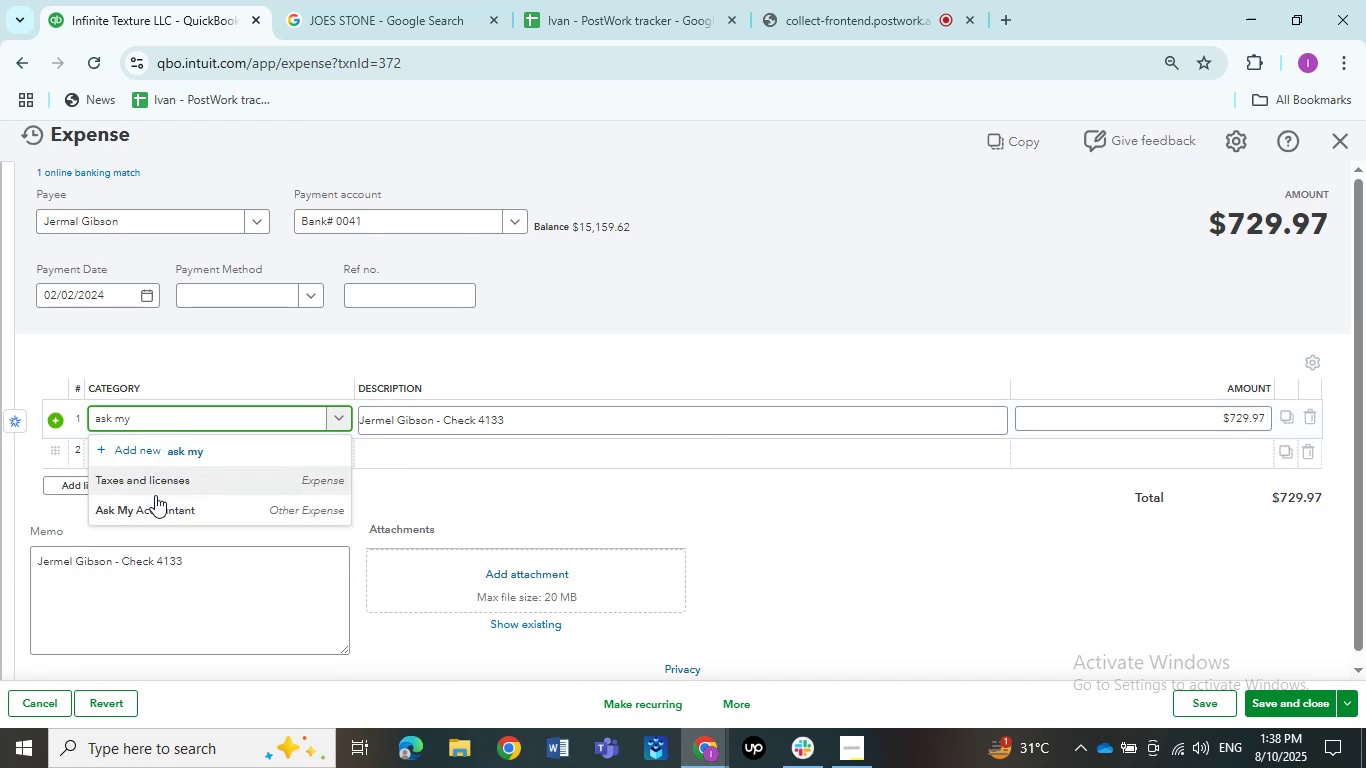 
left_click([160, 503])
 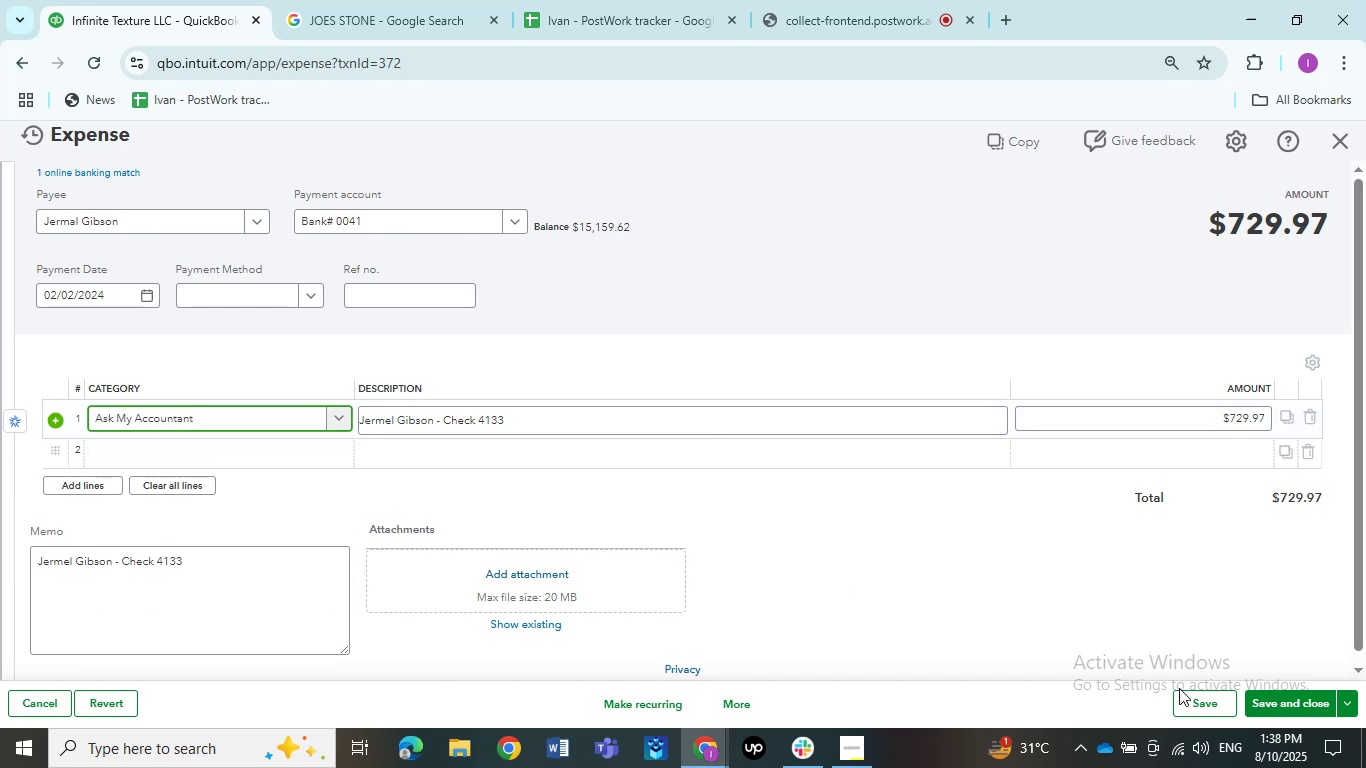 
left_click([1184, 700])
 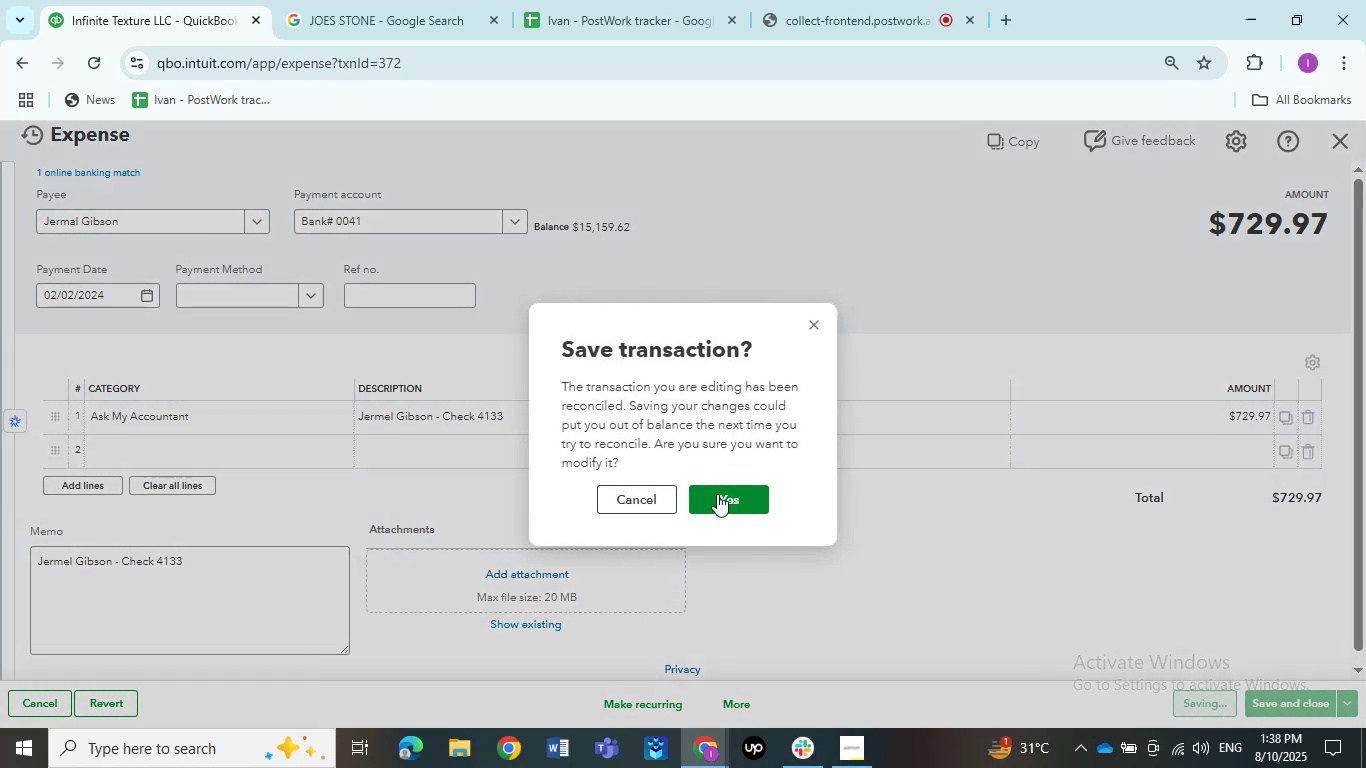 
left_click([717, 494])
 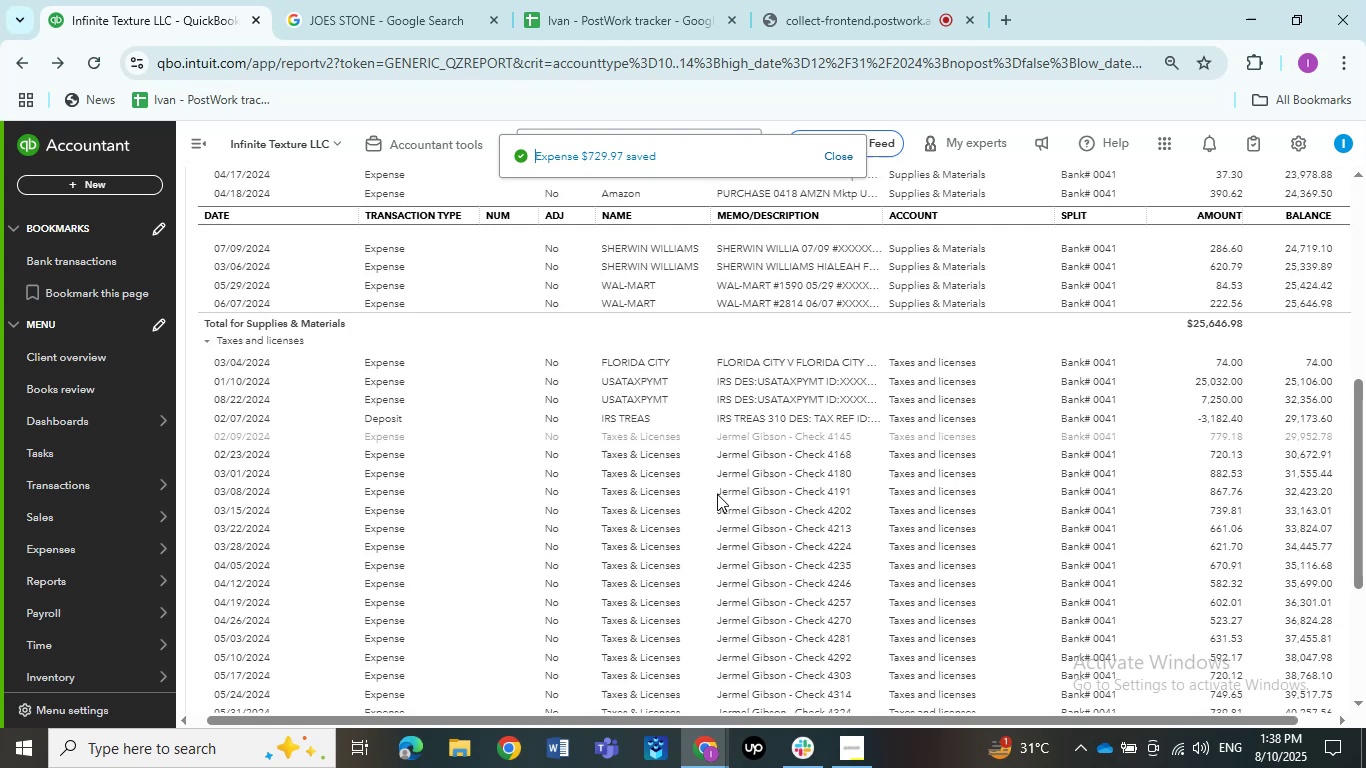 
wait(6.87)
 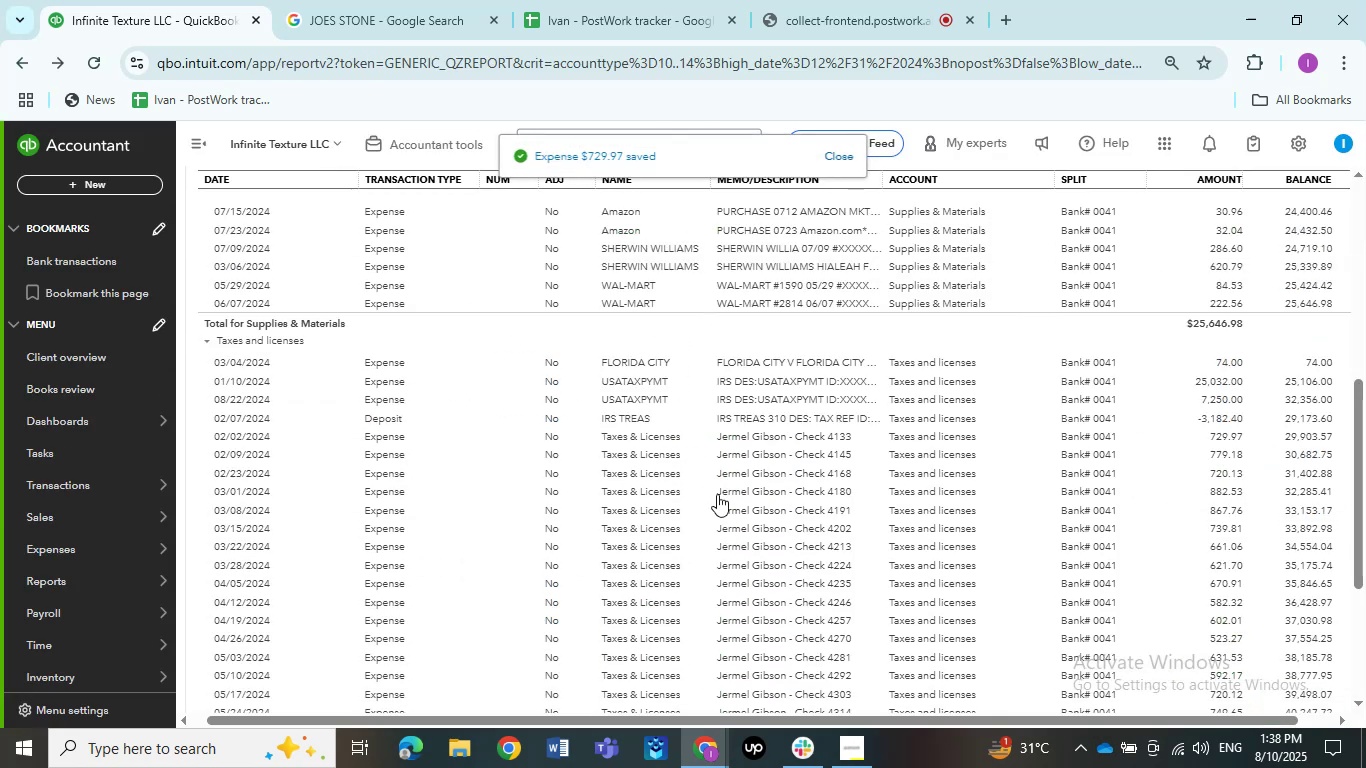 
left_click([733, 443])
 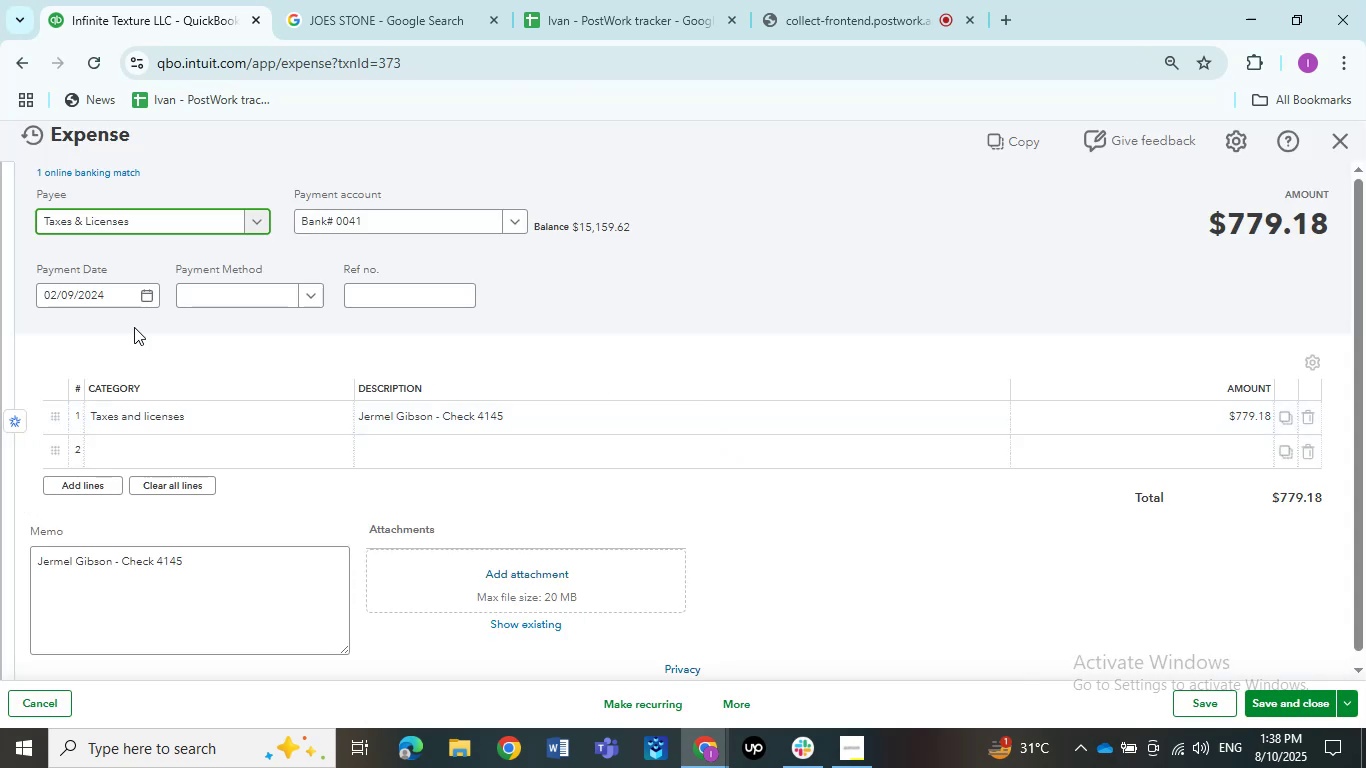 
key(Control+V)
 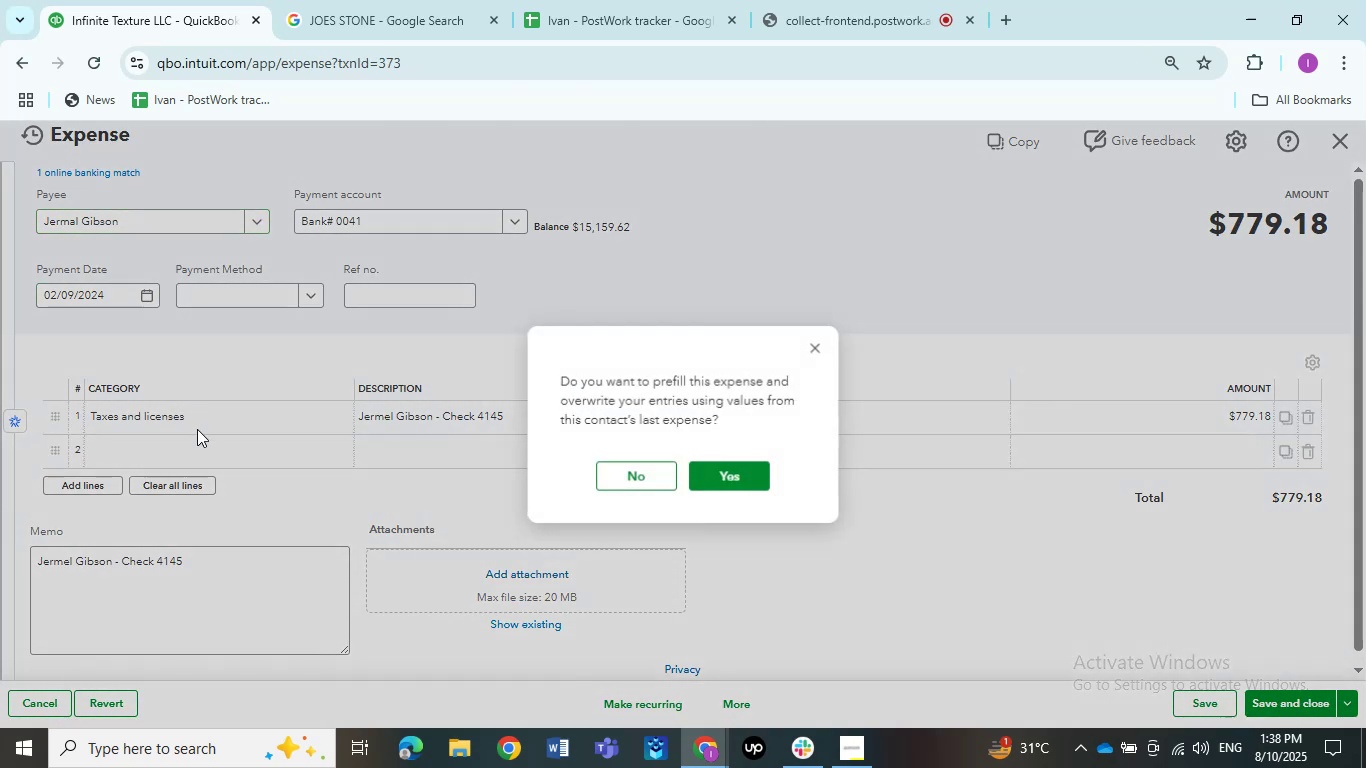 
left_click([605, 476])
 